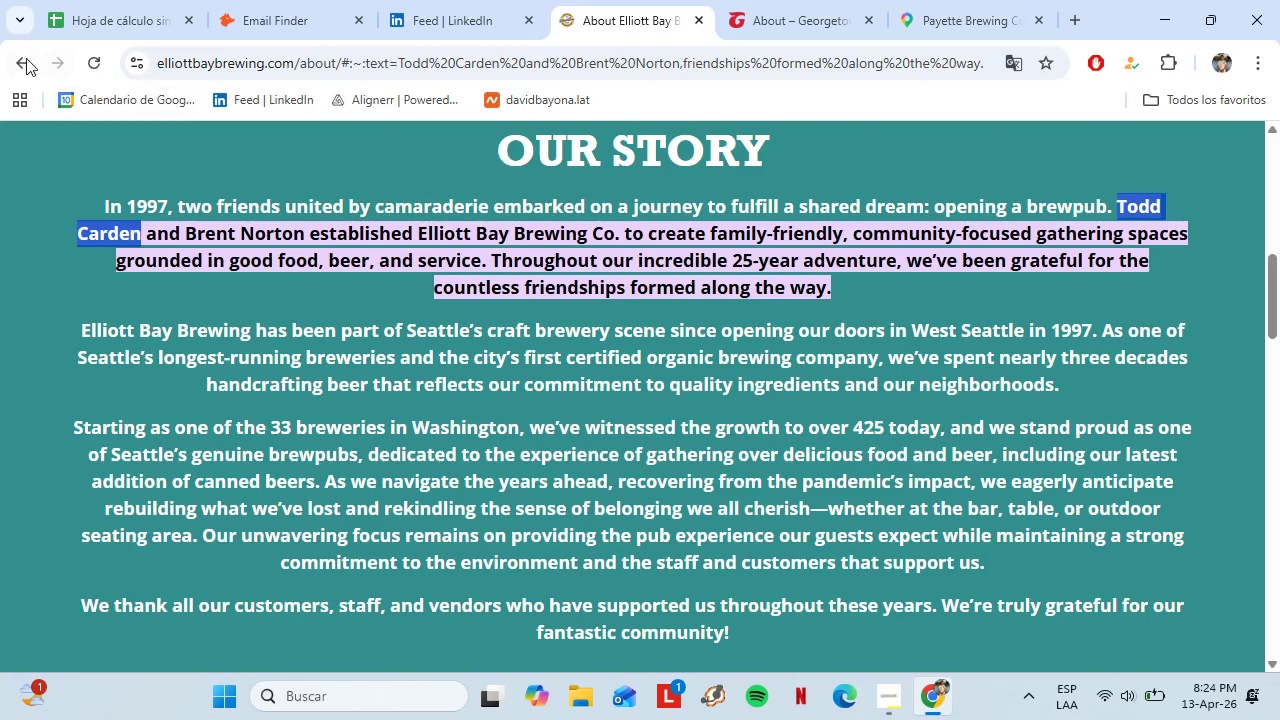 
left_click_drag(start_coordinate=[484, 175], to_coordinate=[248, 173])
 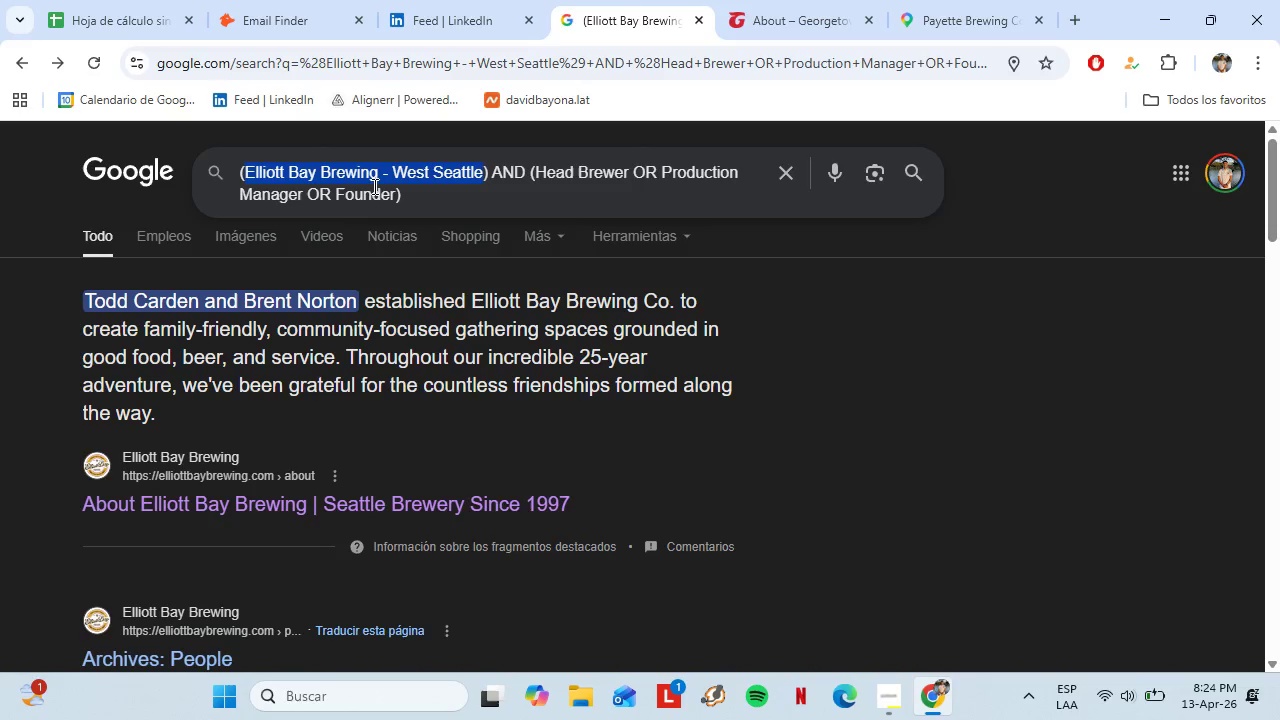 
key(Control+V)
 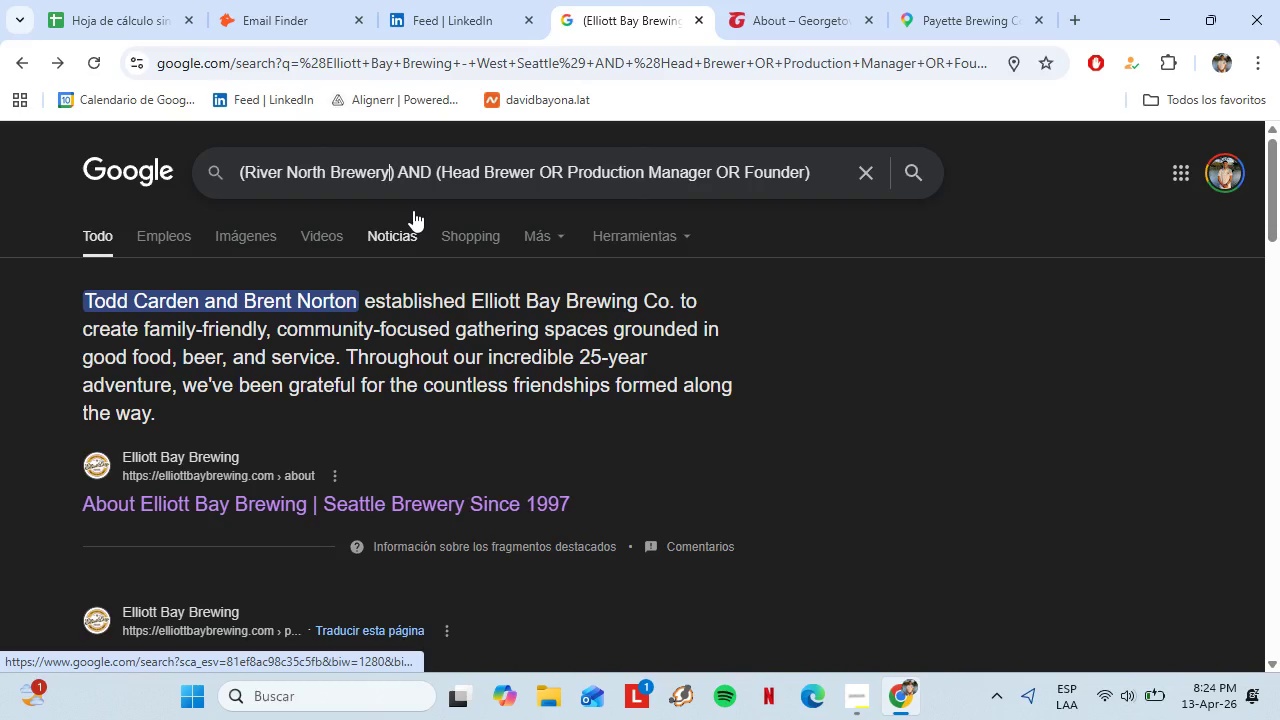 
key(Enter)
 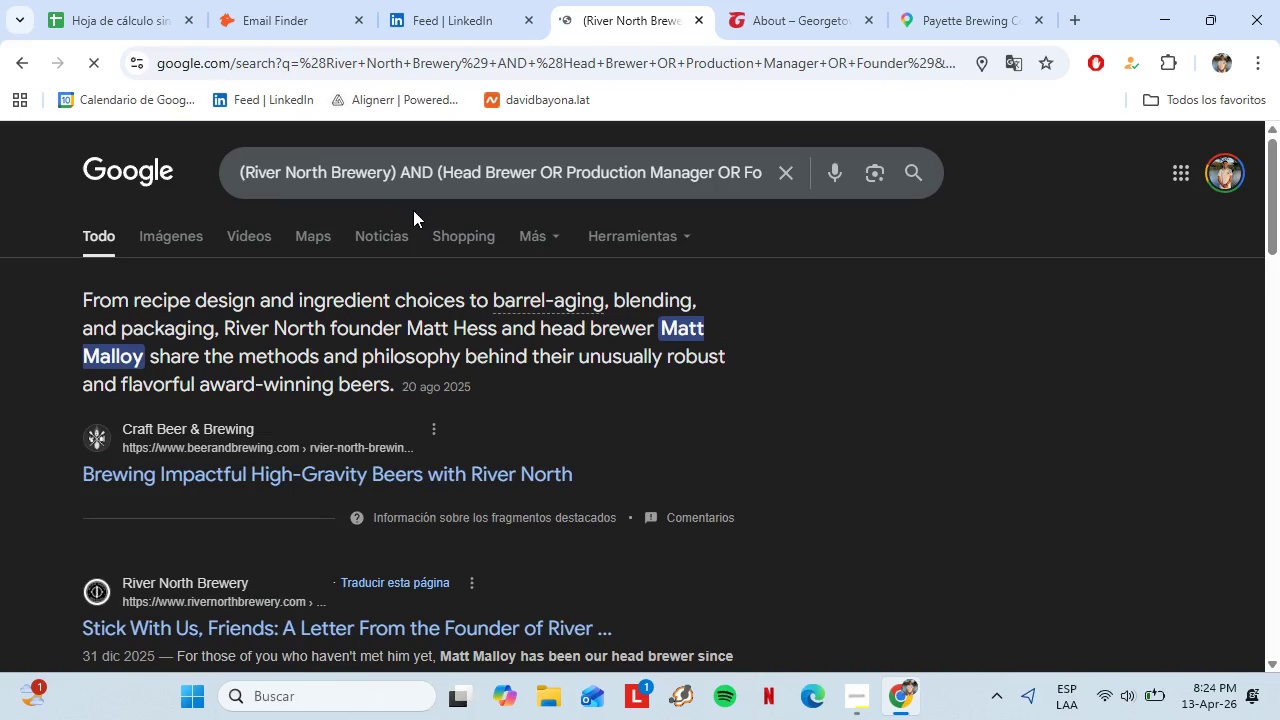 
wait(5.23)
 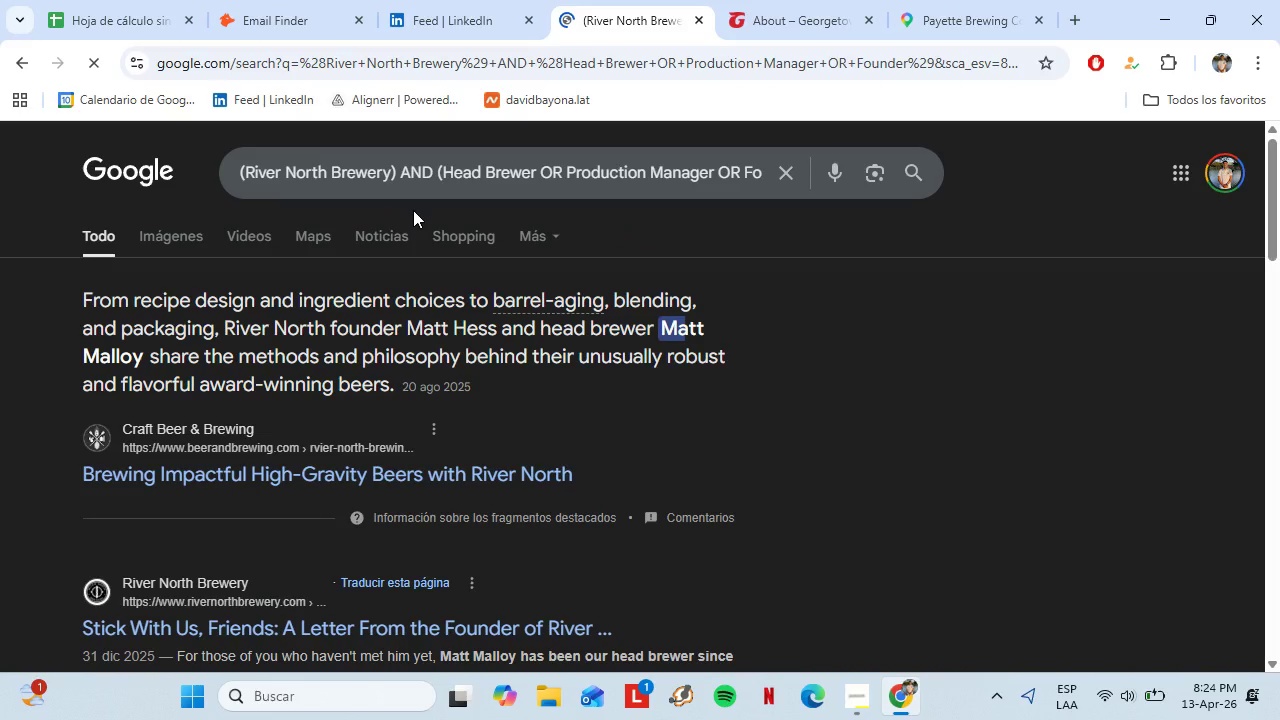 
scroll: coordinate [351, 366], scroll_direction: down, amount: 3.0
 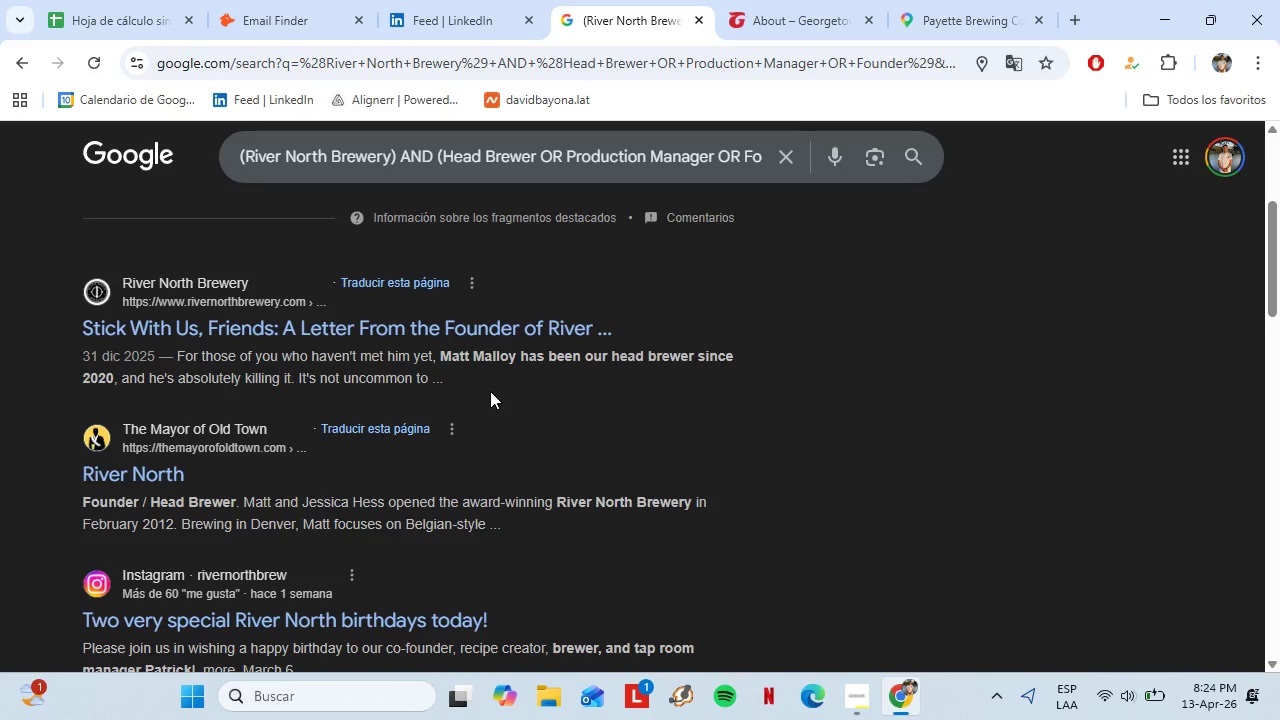 
left_click_drag(start_coordinate=[662, 327], to_coordinate=[142, 362])
 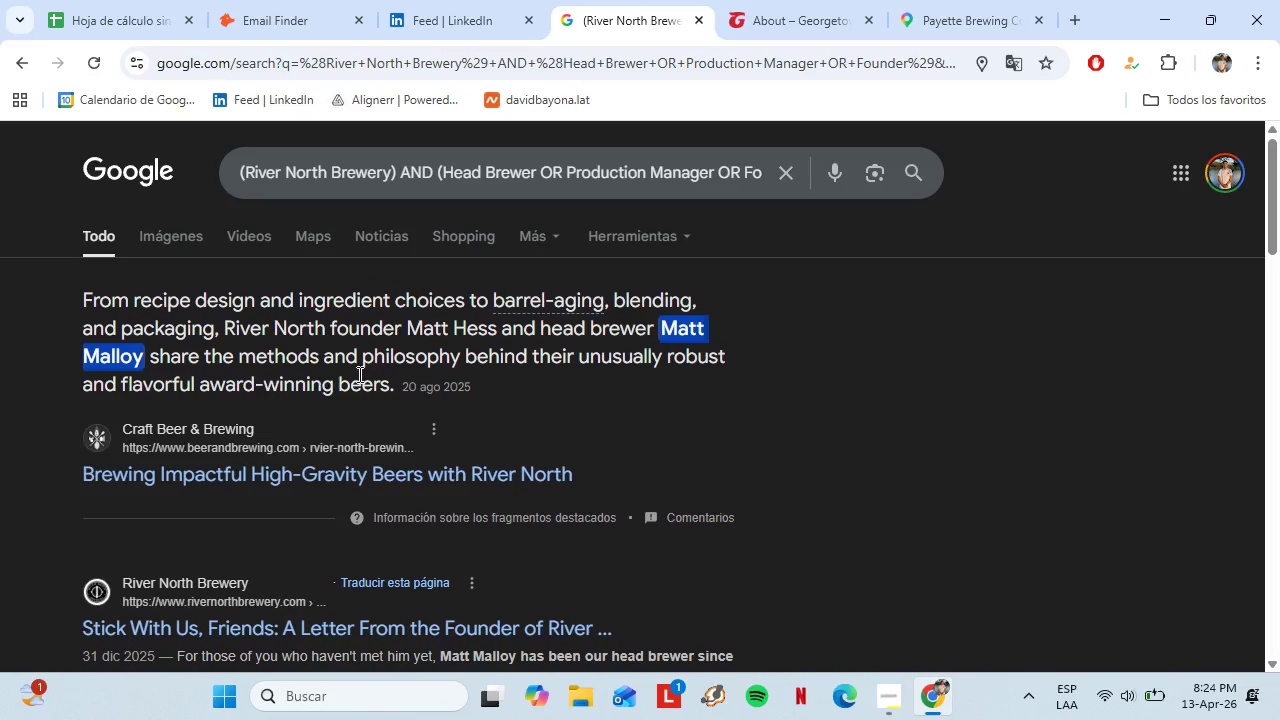 
scroll: coordinate [490, 394], scroll_direction: up, amount: 4.0
 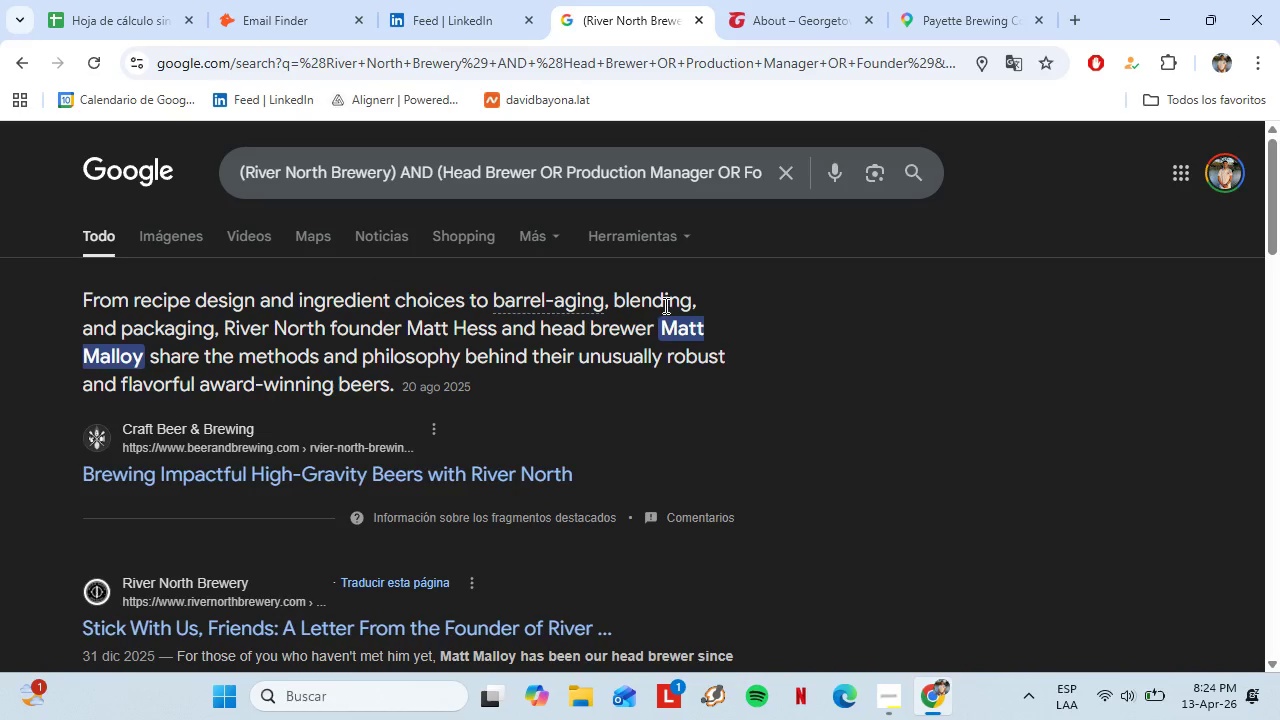 
key(Control+C)
 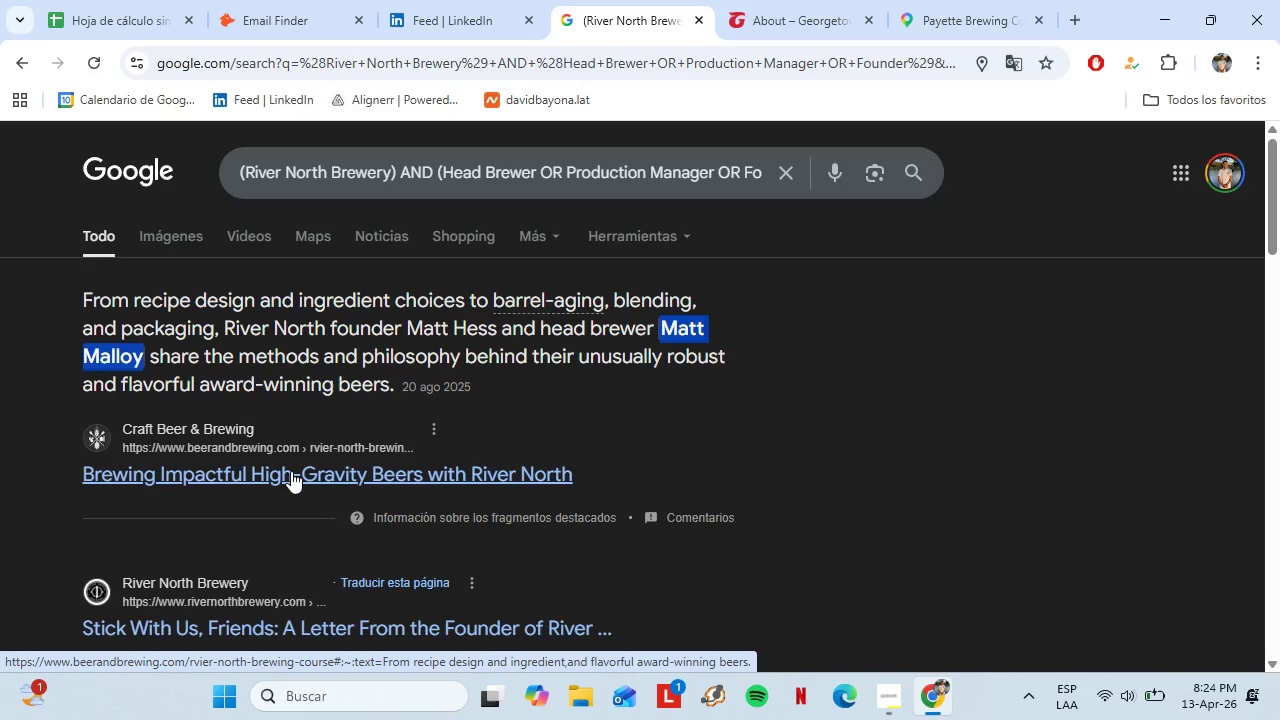 
wait(12.98)
 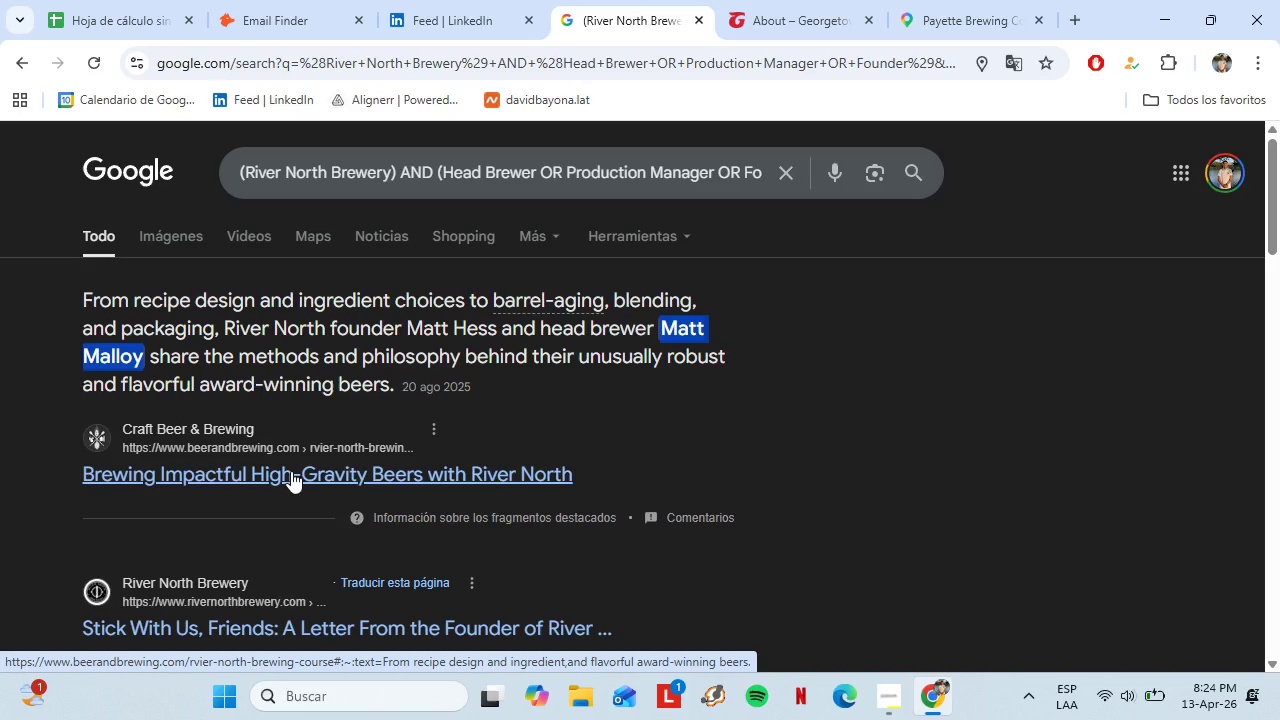 
scroll: coordinate [297, 443], scroll_direction: down, amount: 4.0
 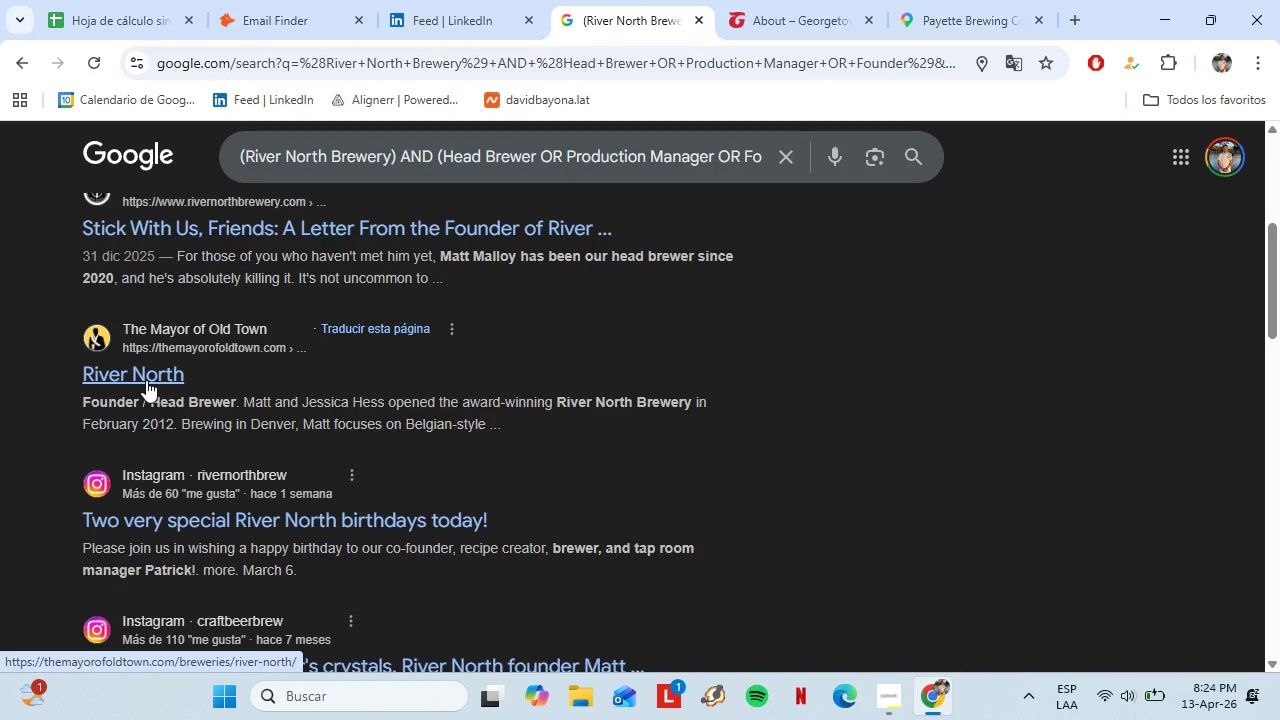 
scroll: coordinate [315, 392], scroll_direction: up, amount: 4.0
 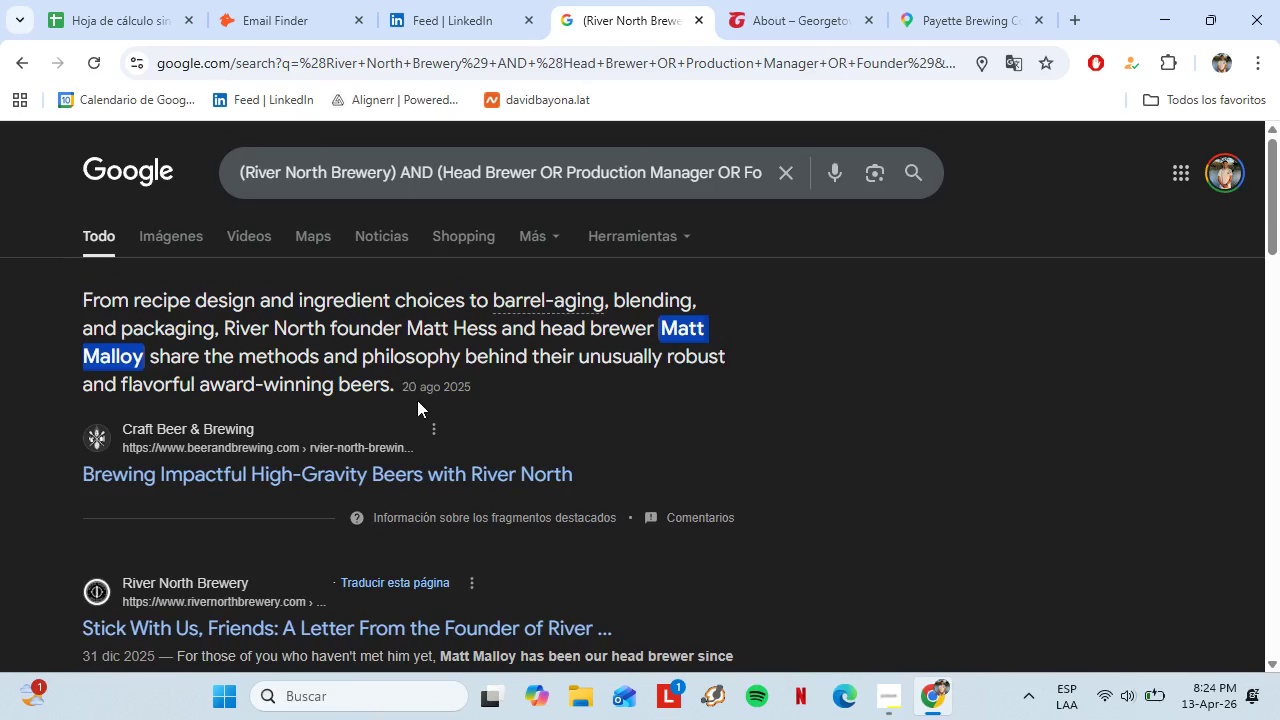 
scroll: coordinate [404, 423], scroll_direction: down, amount: 4.0
 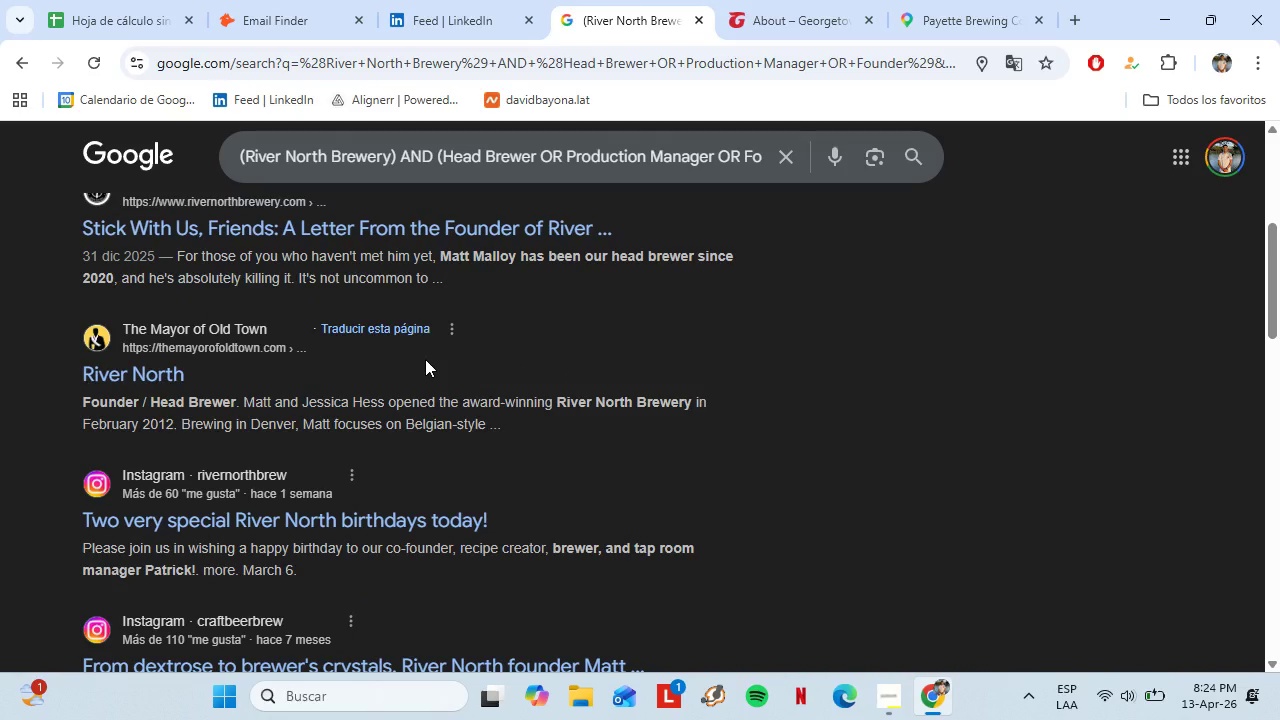 
left_click([111, 0])
 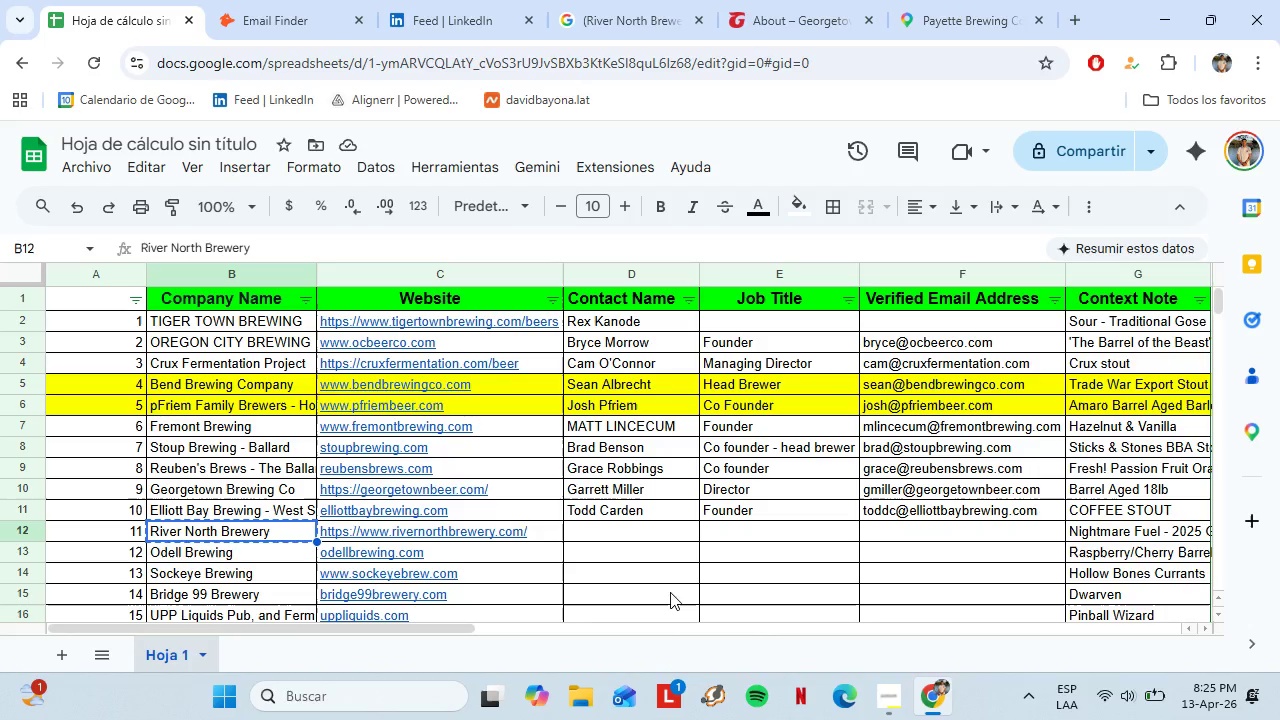 
left_click([607, 540])
 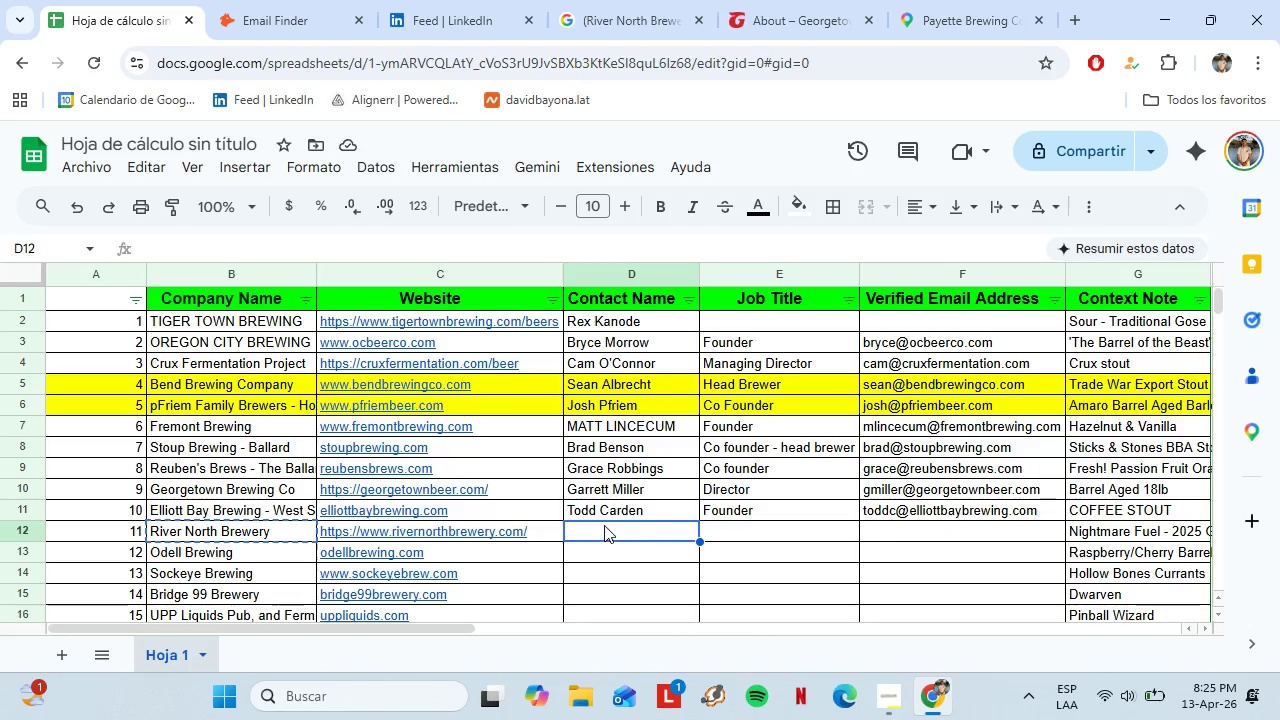 
scroll: coordinate [273, 386], scroll_direction: up, amount: 4.0
 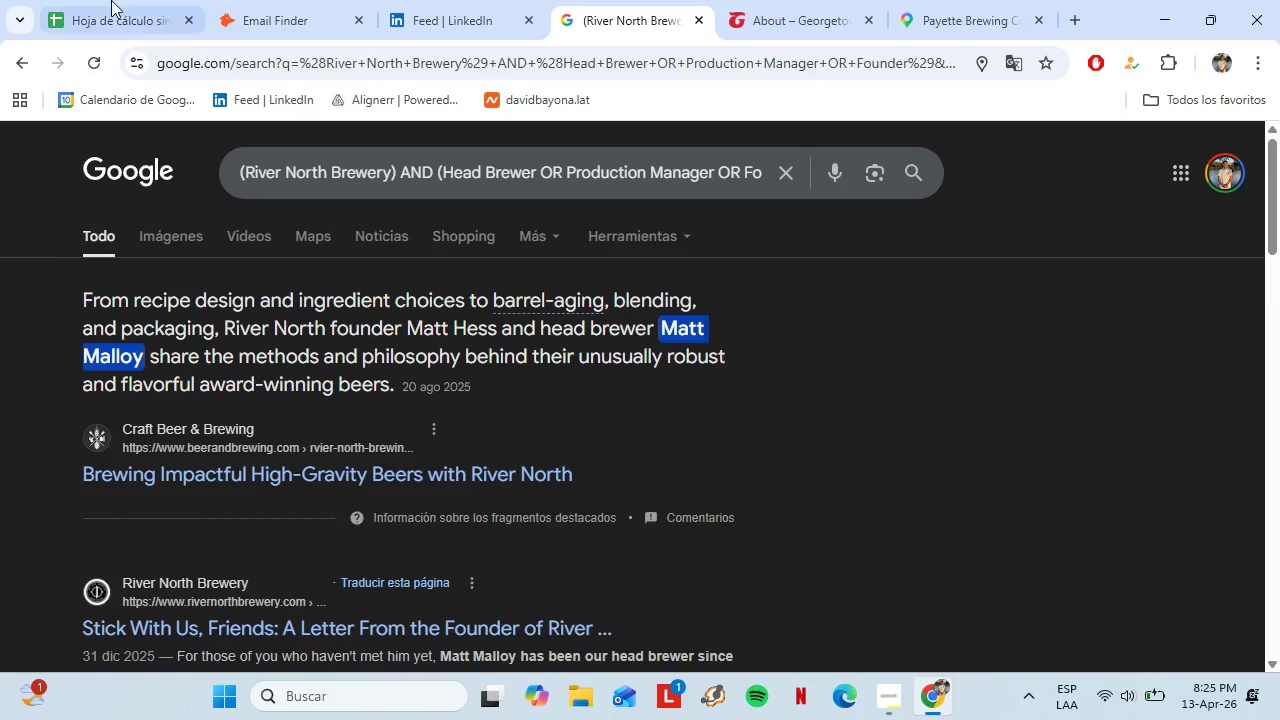 
key(Control+Shift+V)
 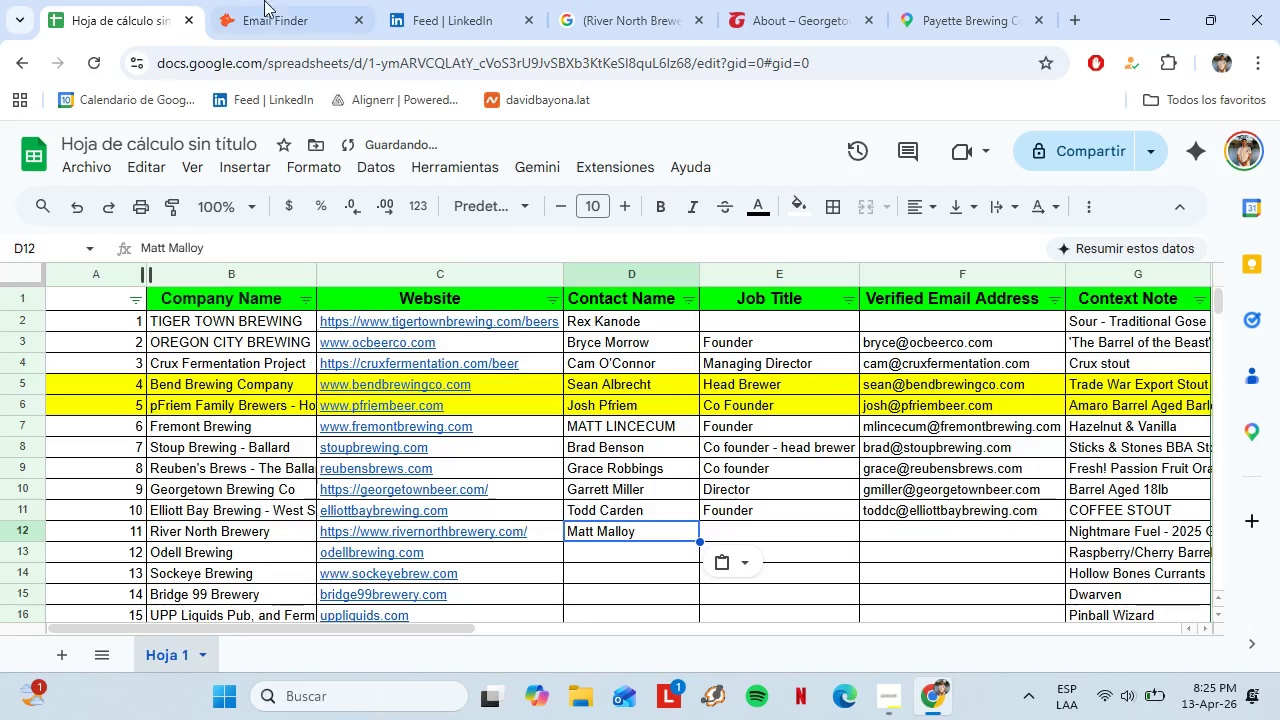 
left_click([277, 0])
 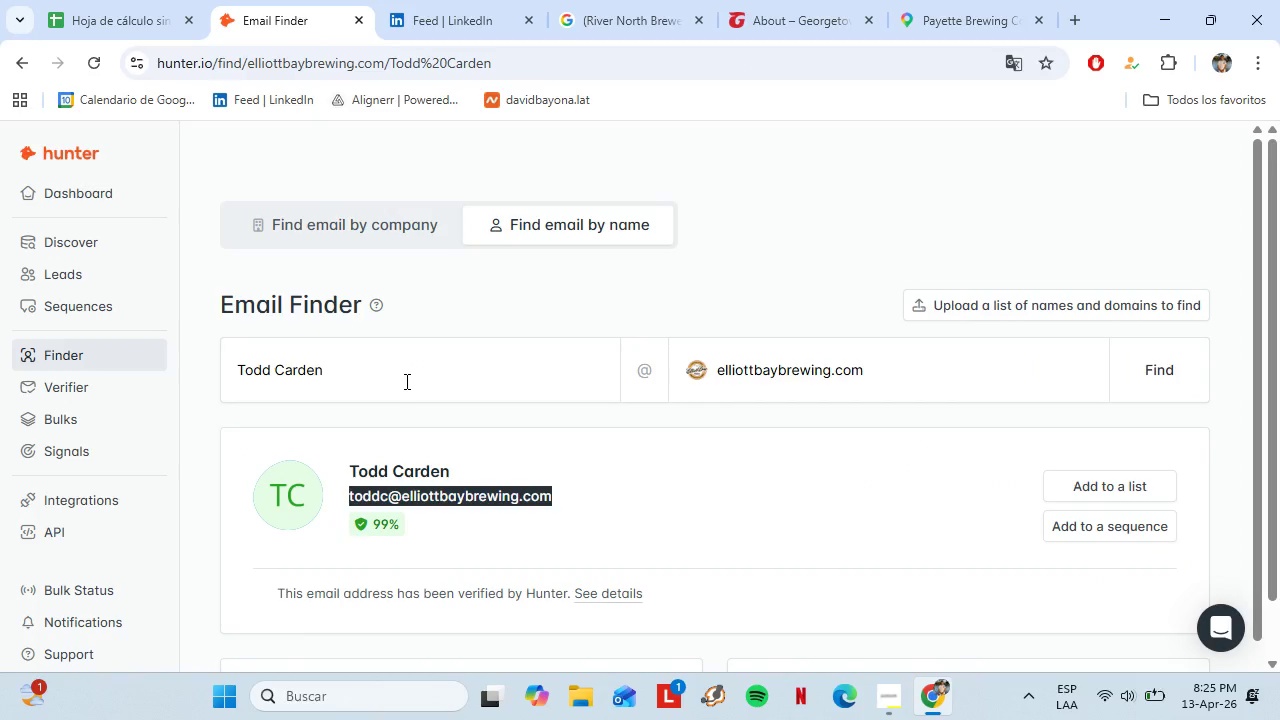 
left_click_drag(start_coordinate=[404, 381], to_coordinate=[144, 379])
 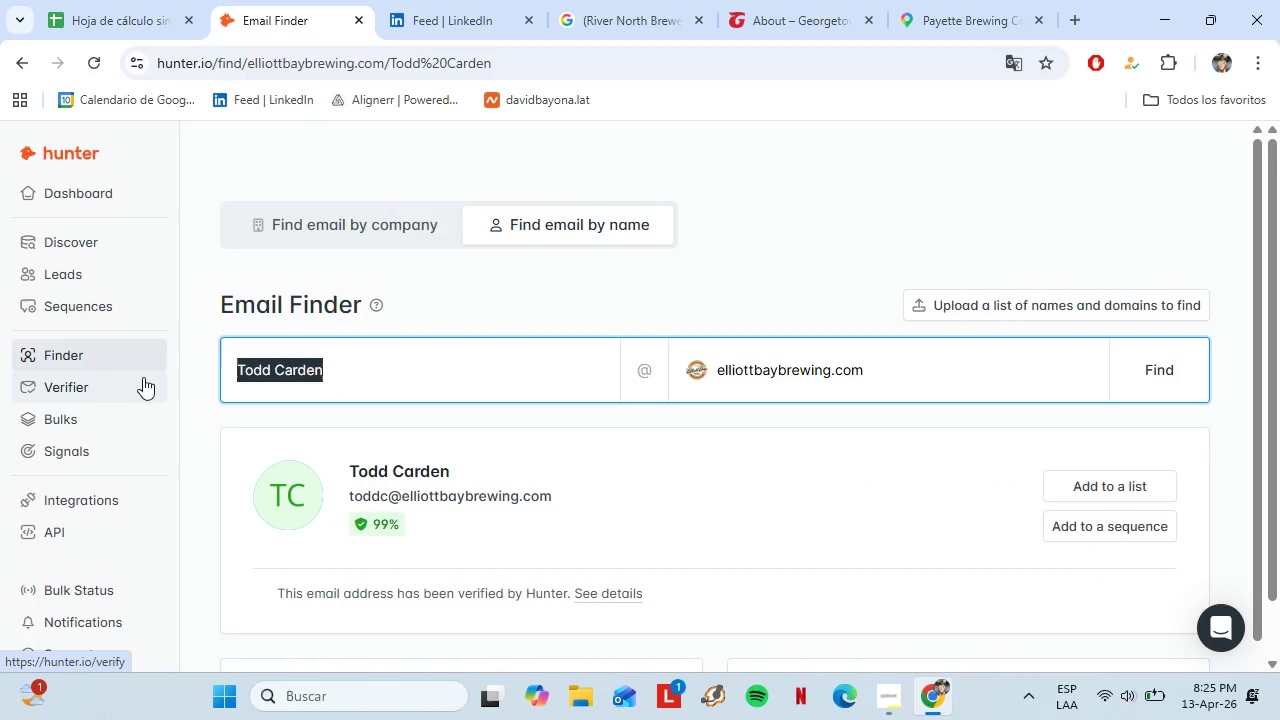 
key(Control+V)
 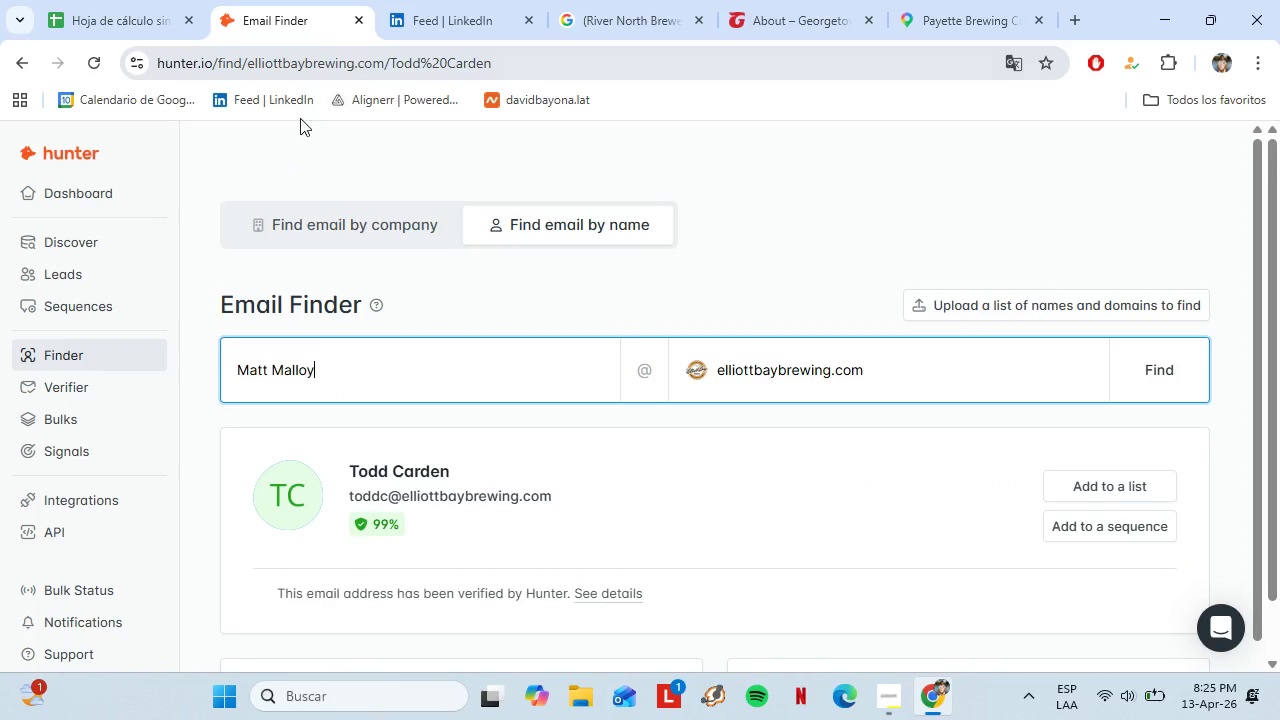 
left_click_drag(start_coordinate=[929, 389], to_coordinate=[570, 411])
 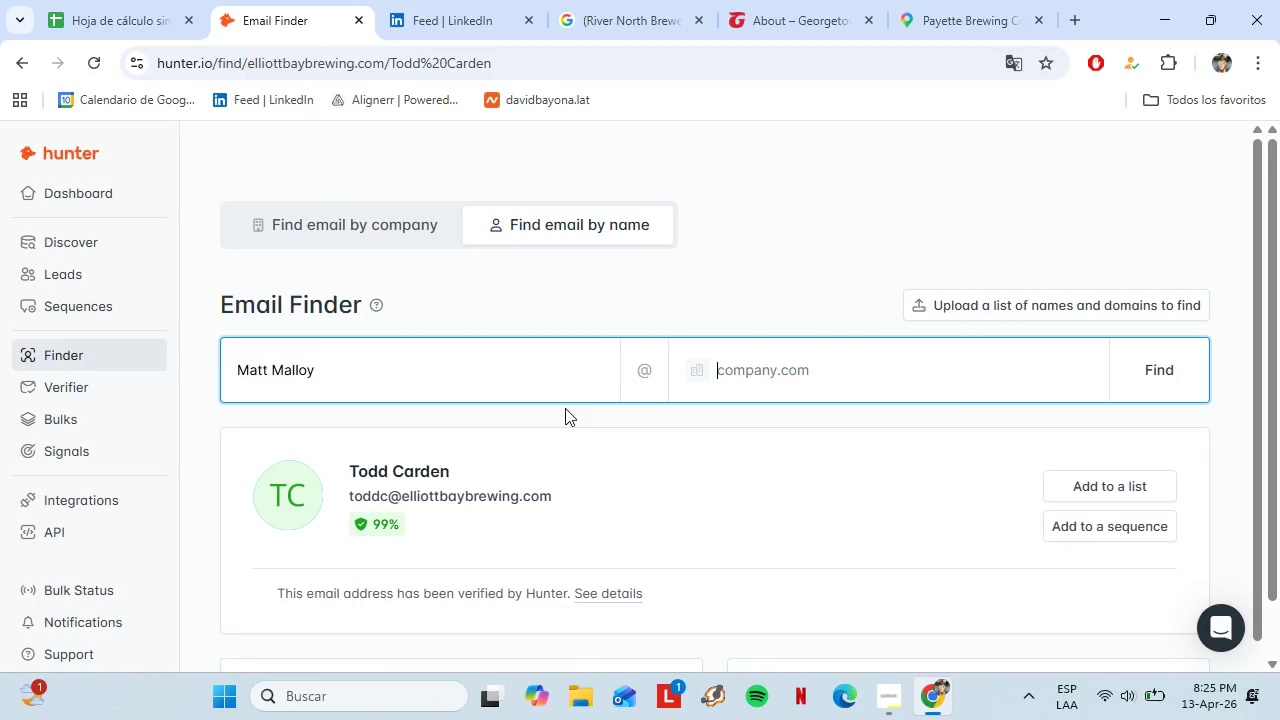 
key(Backspace)
 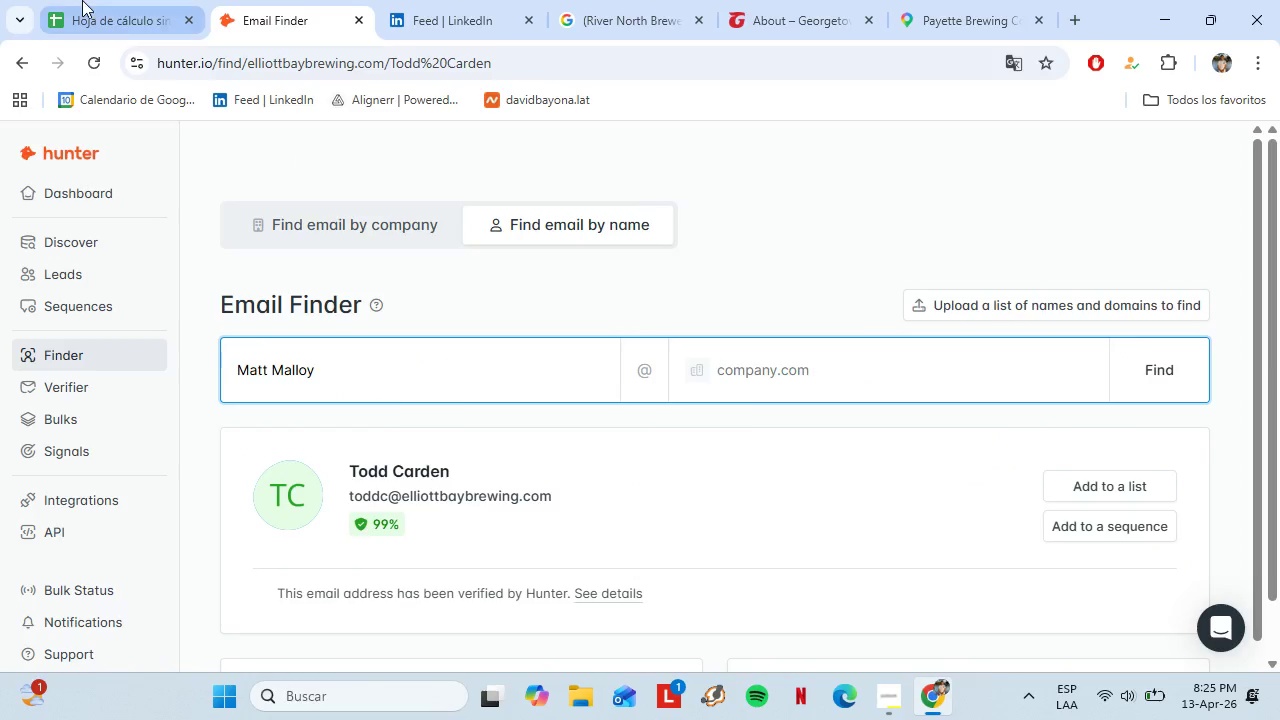 
left_click([82, 0])
 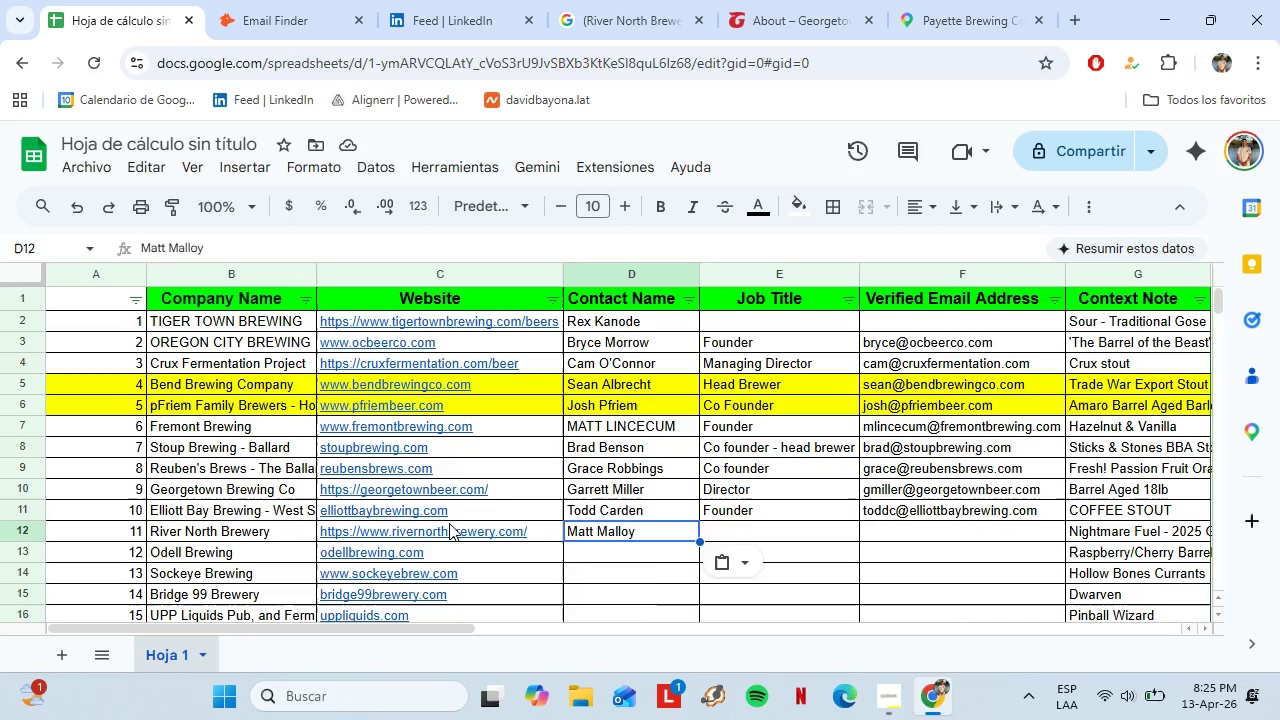 
key(Control+C)
 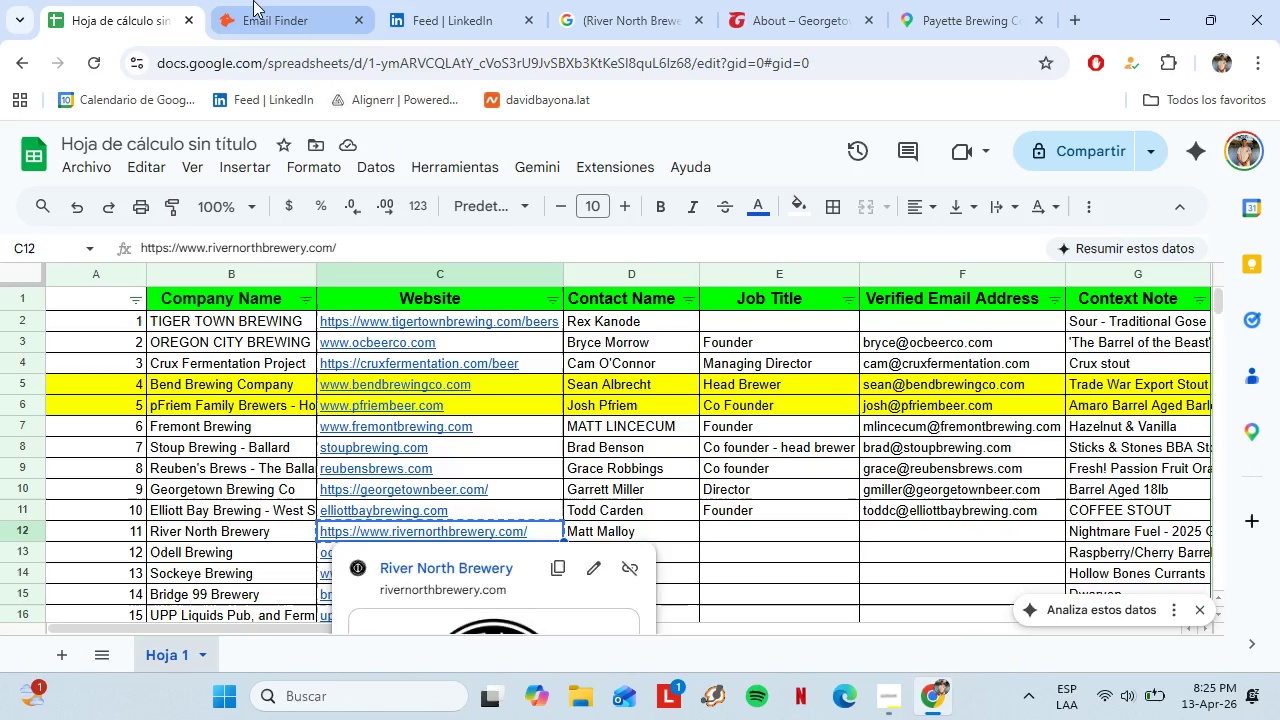 
left_click([253, 0])
 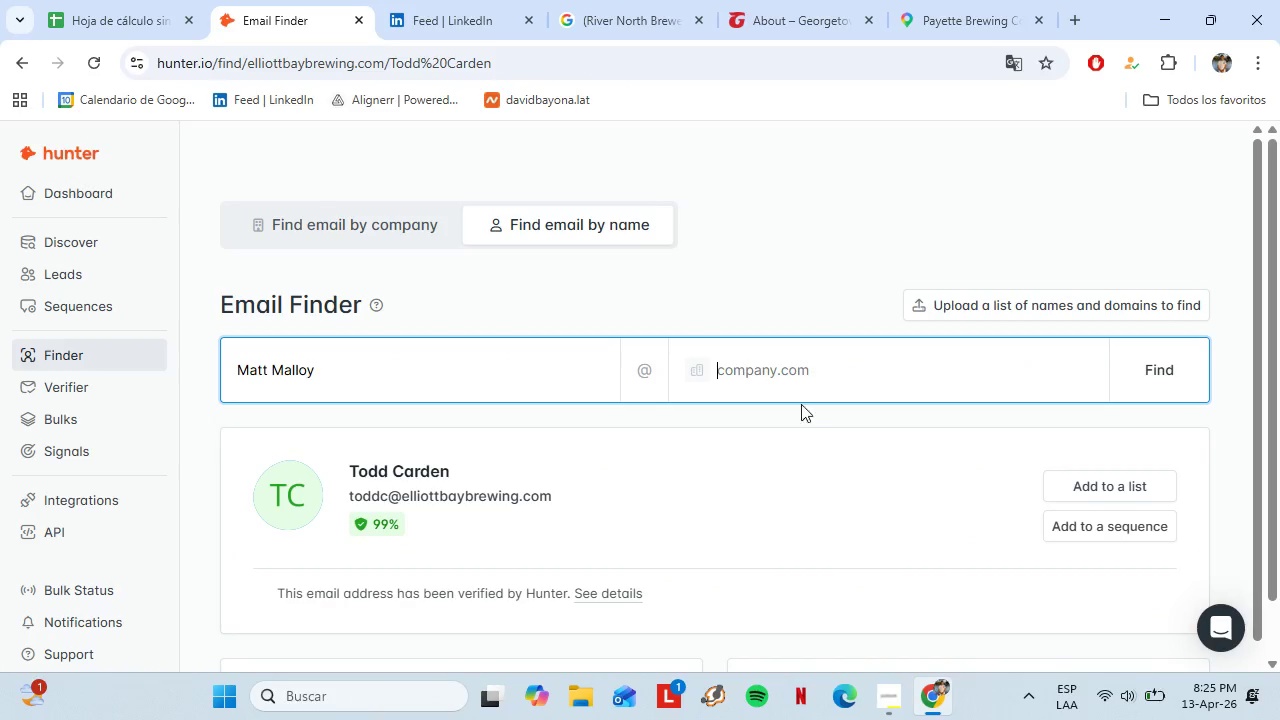 
key(Control+V)
 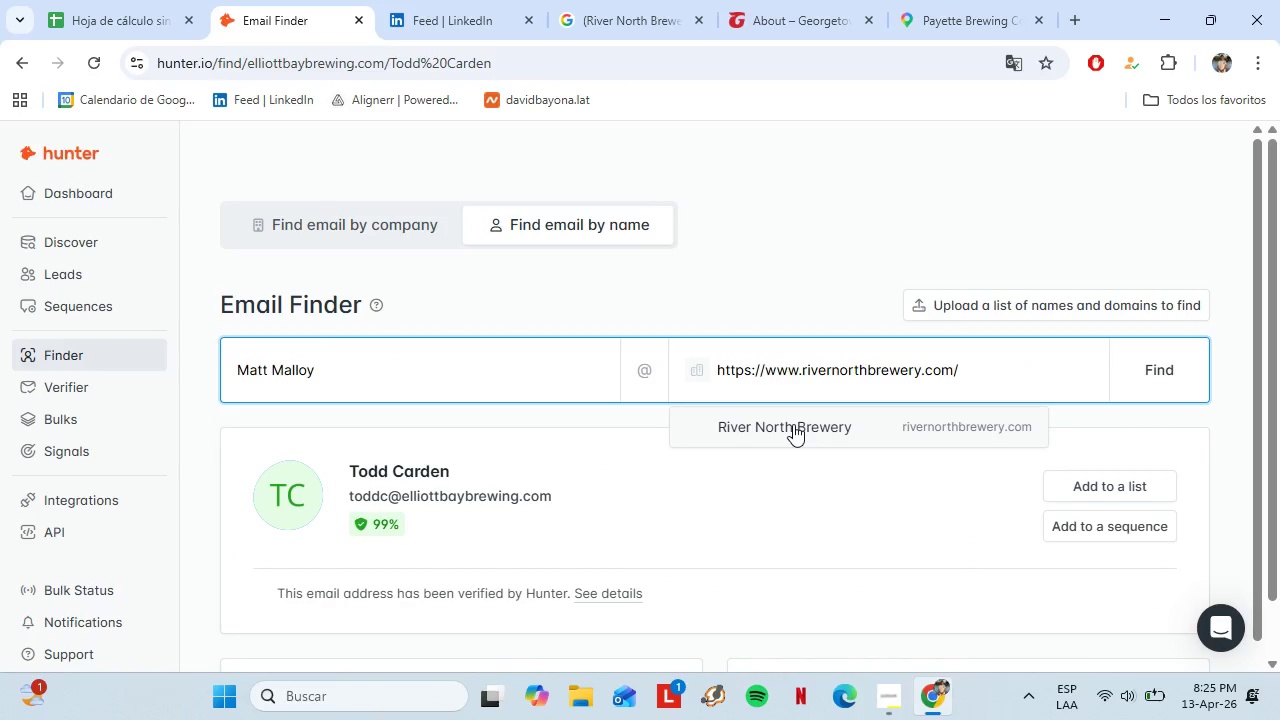 
left_click([793, 424])
 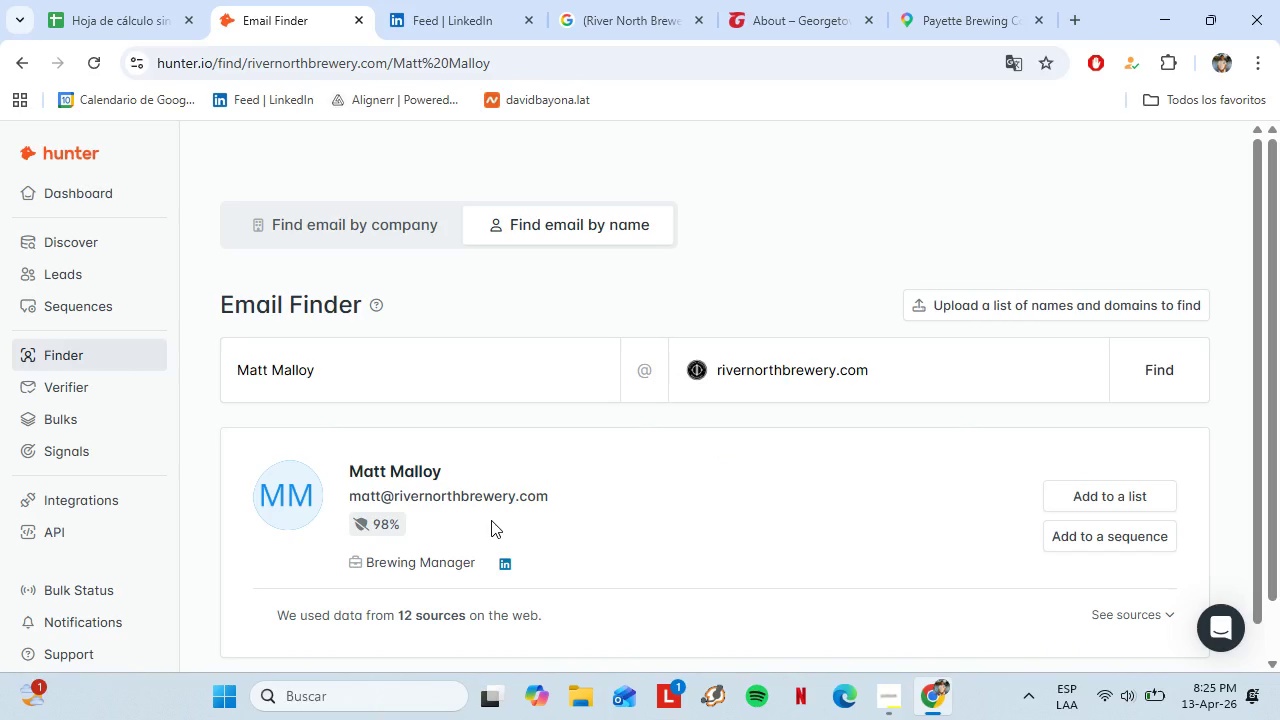 
wait(11.88)
 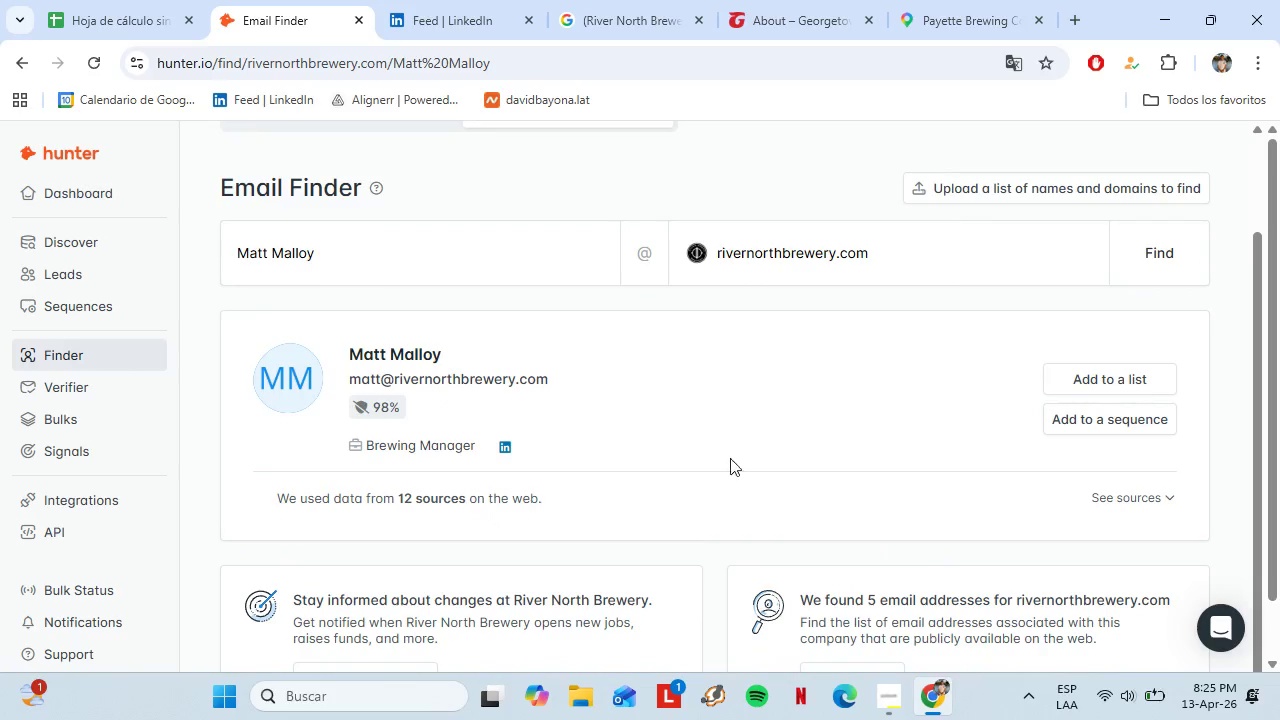 
left_click([1148, 503])
 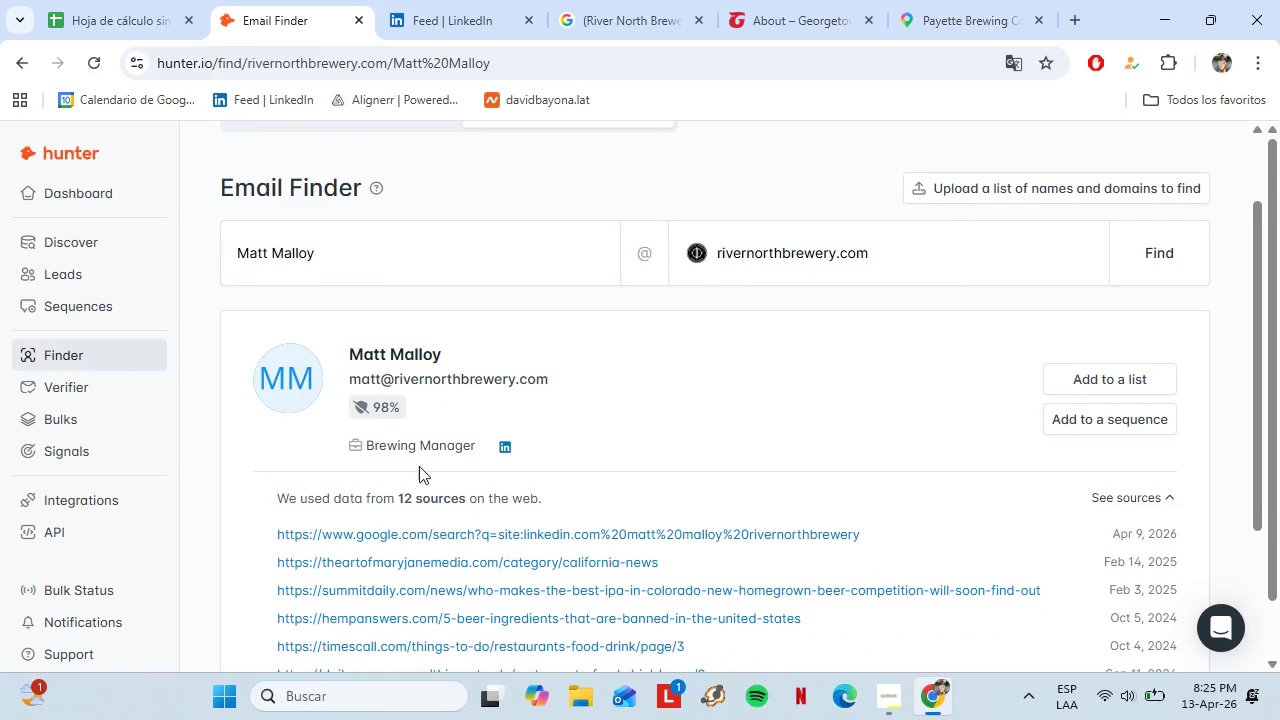 
left_click([380, 212])
 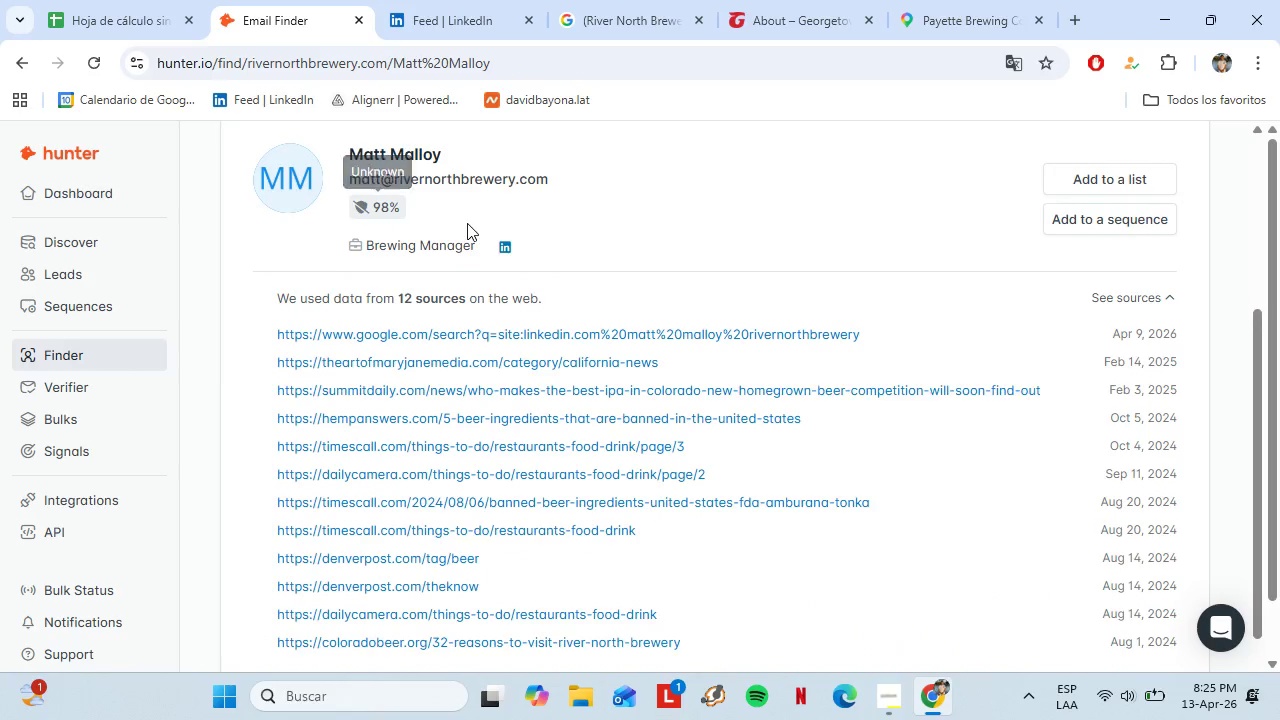 
scroll: coordinate [490, 517], scroll_direction: down, amount: 2.0
 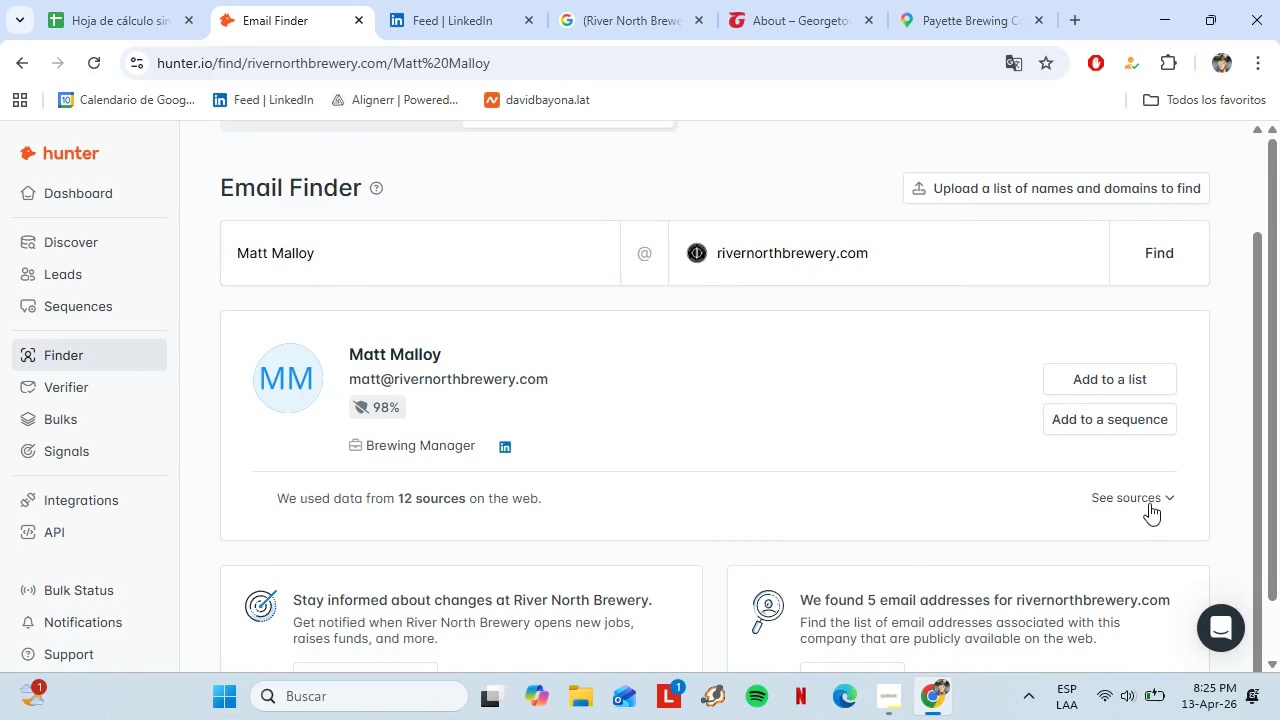 
double_click([383, 403])
 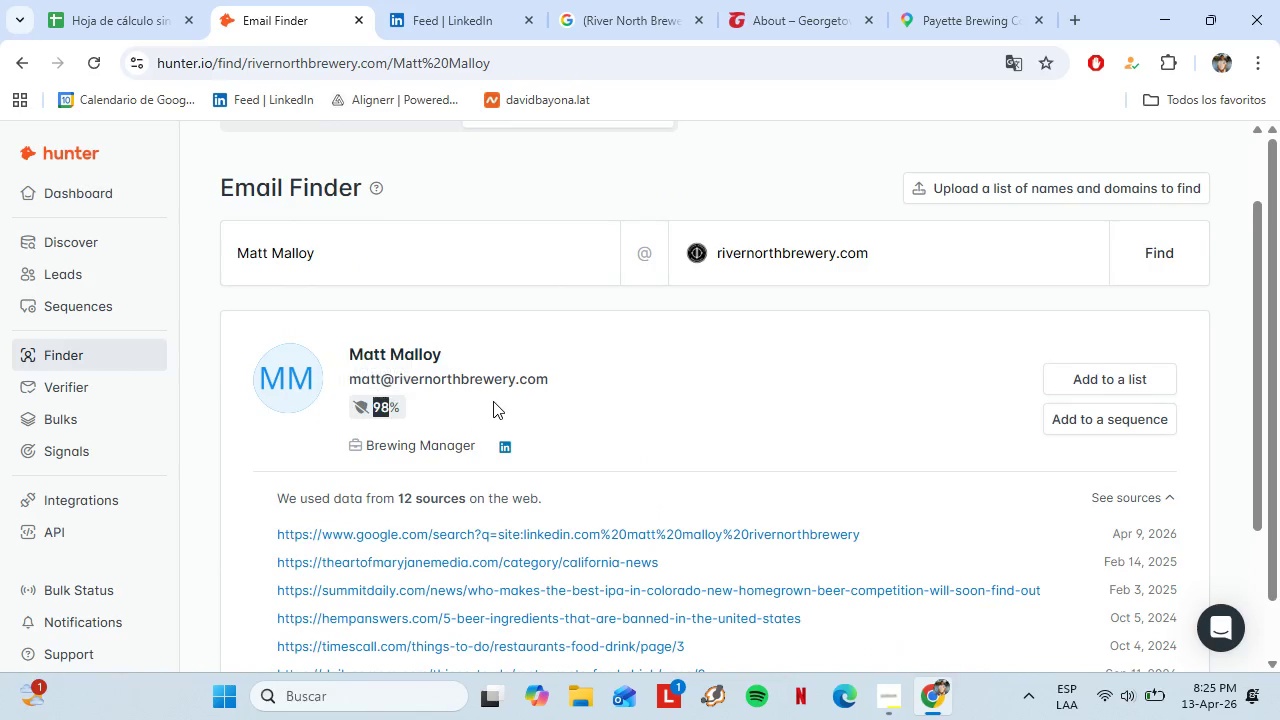 
left_click([493, 401])
 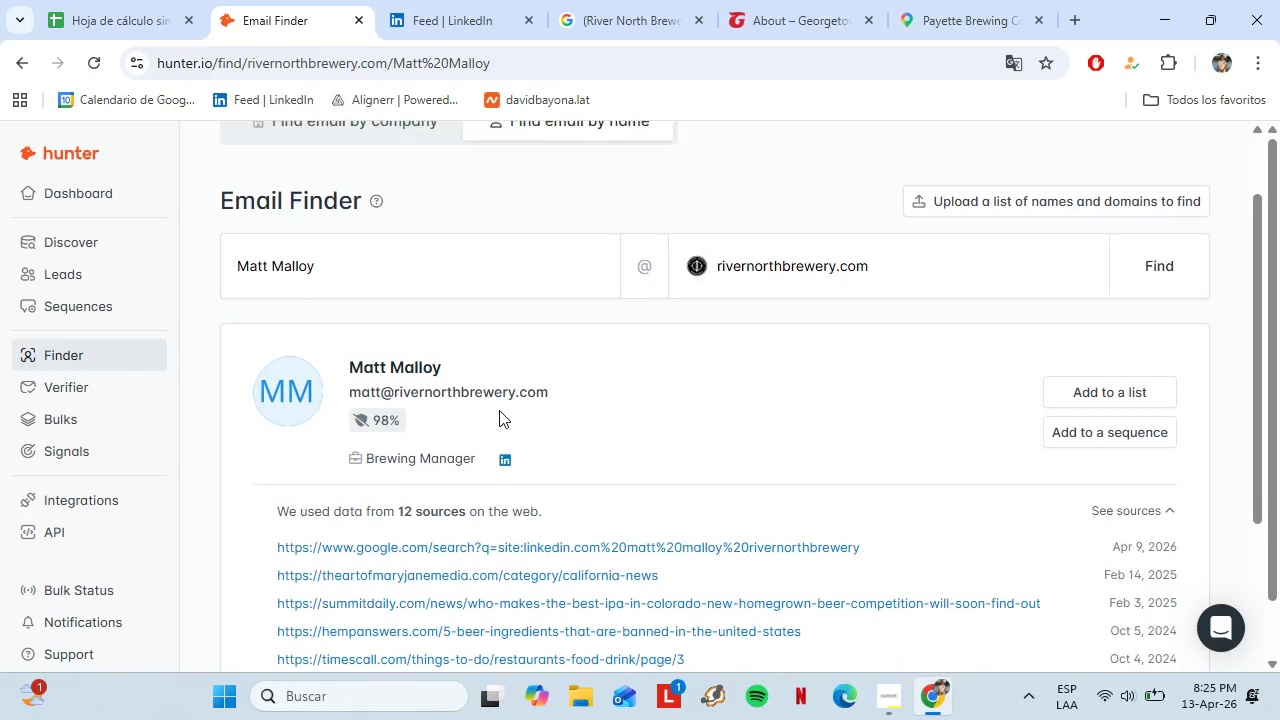 
scroll: coordinate [420, 464], scroll_direction: down, amount: 2.0
 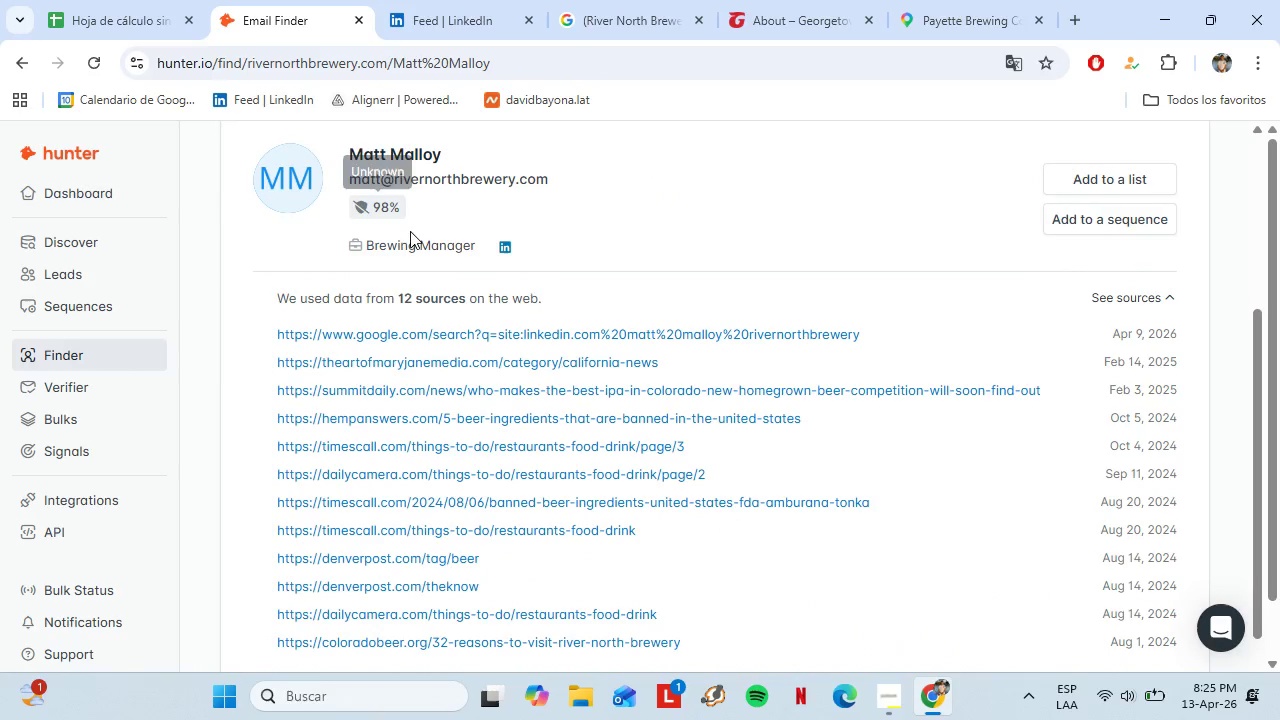 
left_click_drag(start_coordinate=[565, 497], to_coordinate=[341, 495])
 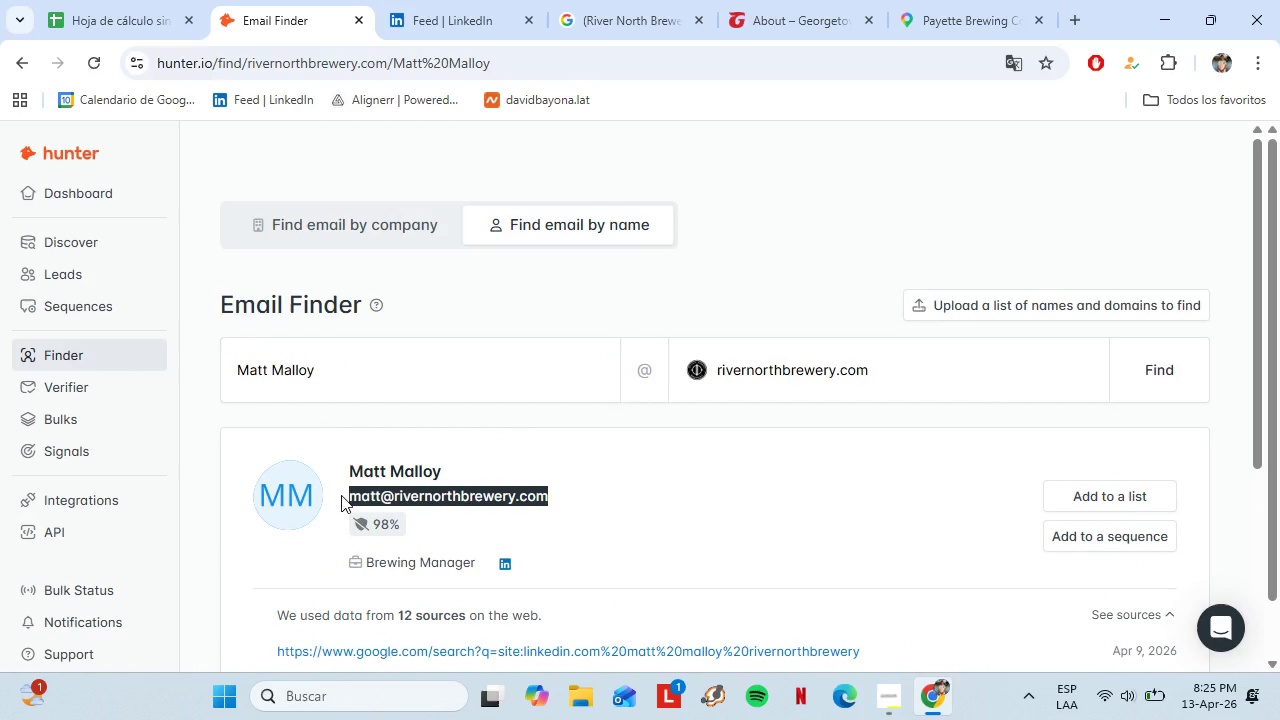 
scroll: coordinate [468, 223], scroll_direction: up, amount: 2.0
 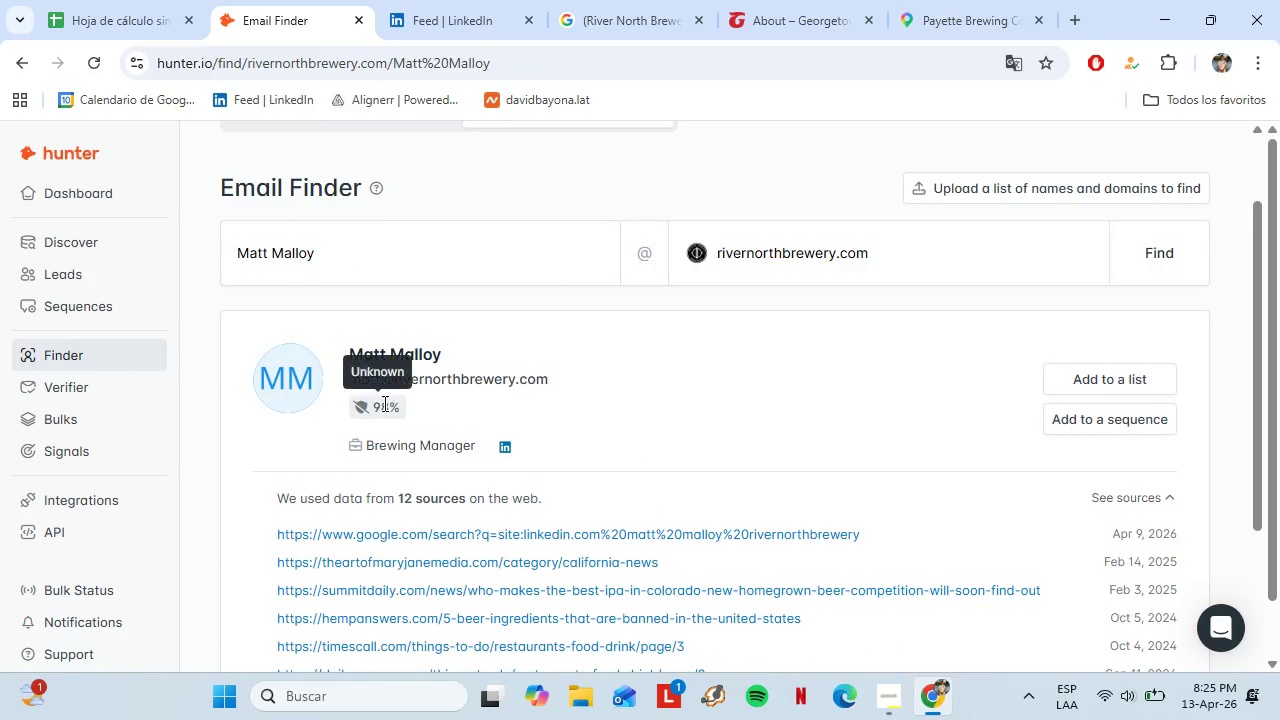 
key(Control+V)
 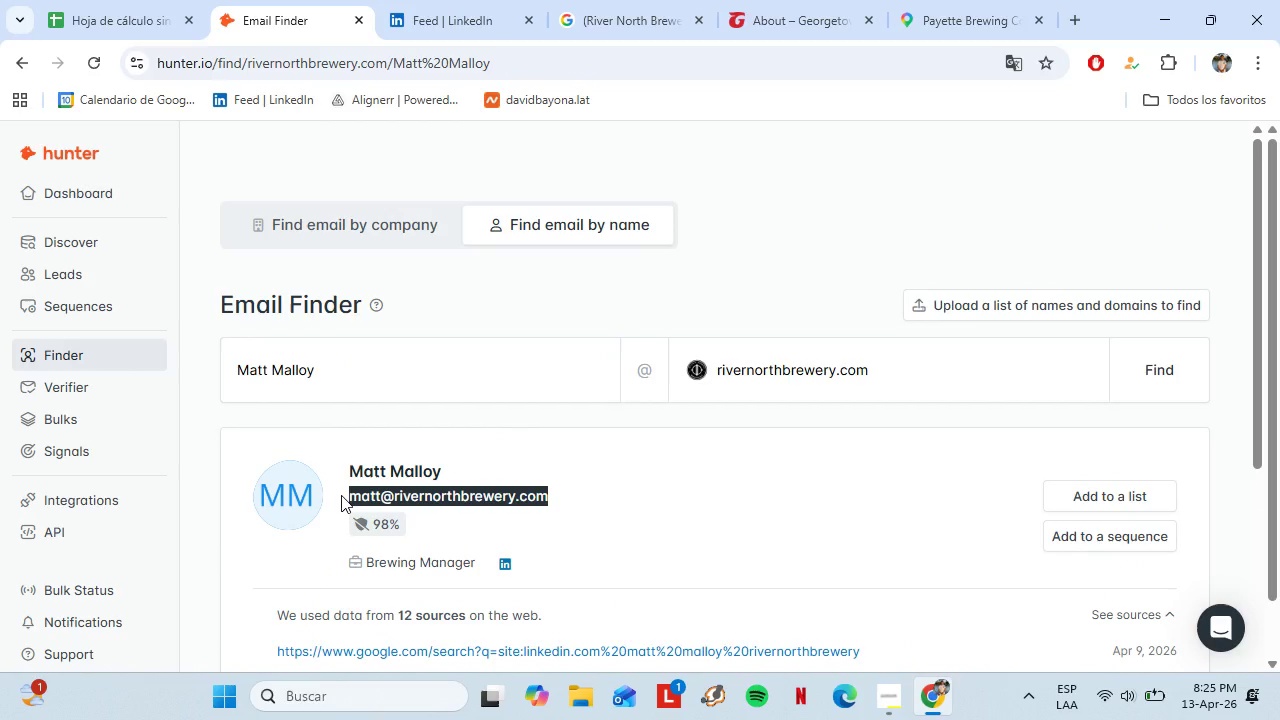 
key(Control+C)
 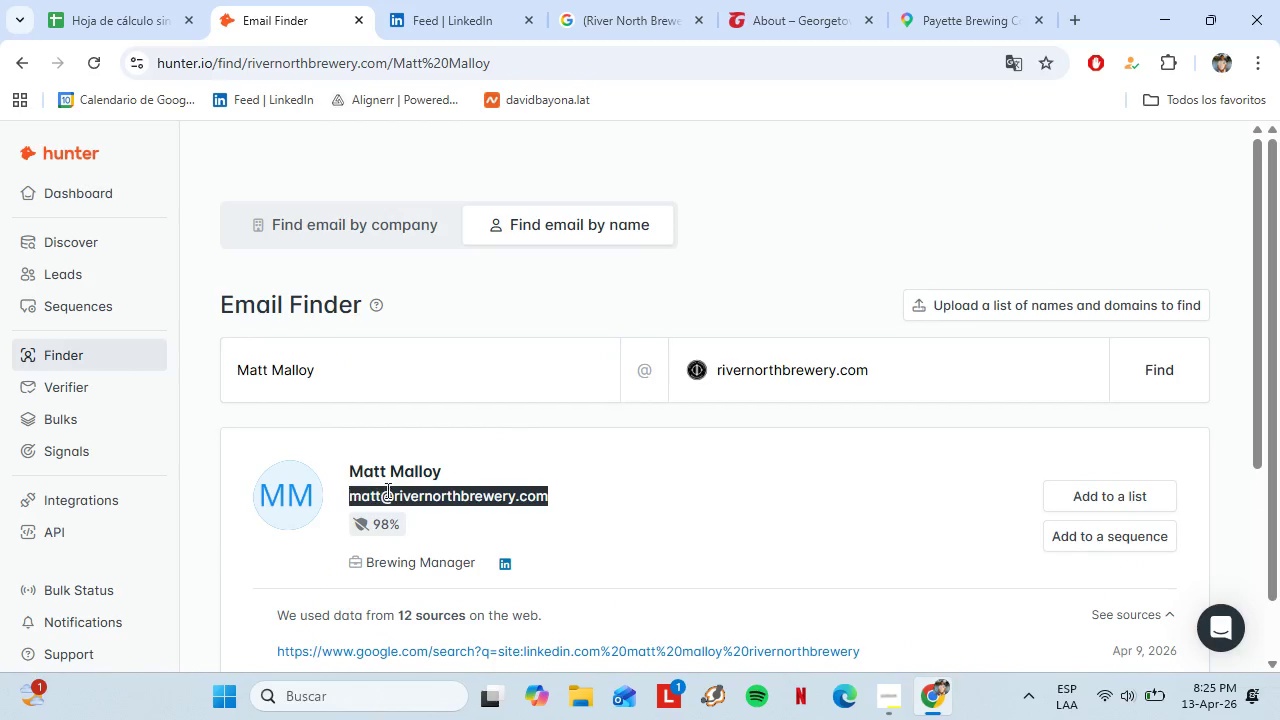 
key(Control+C)
 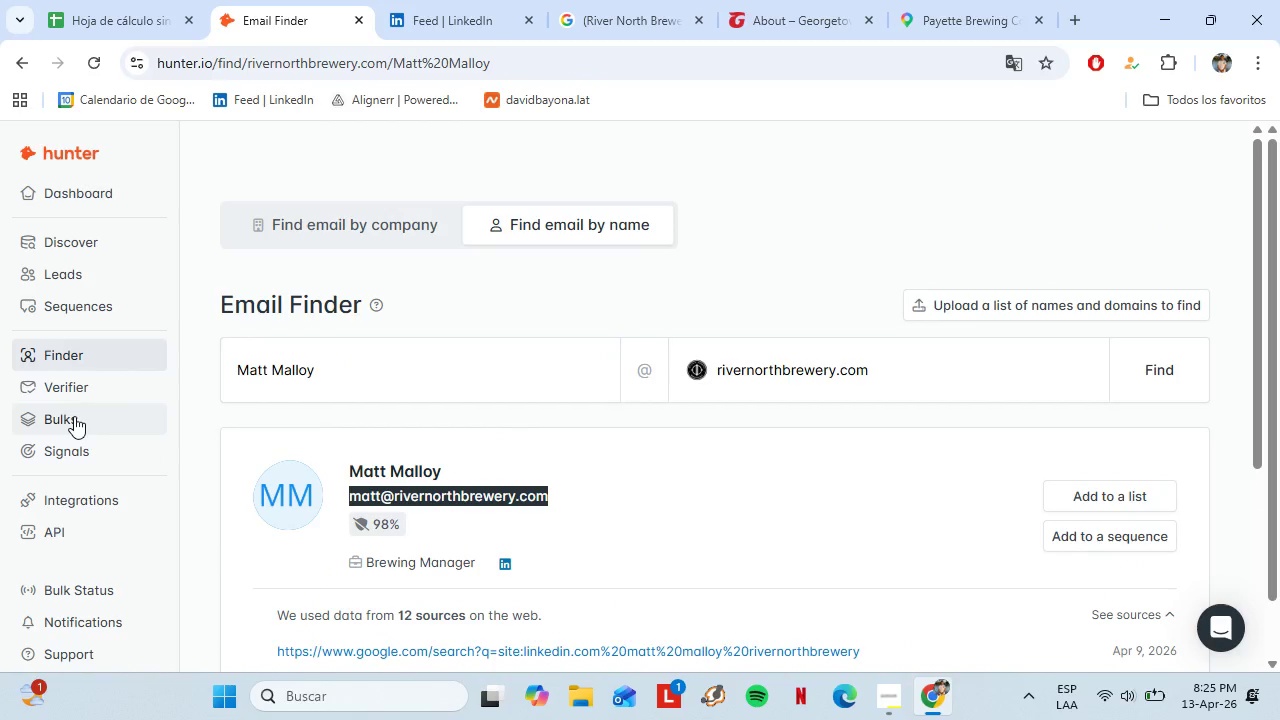 
scroll: coordinate [499, 410], scroll_direction: up, amount: 2.0
 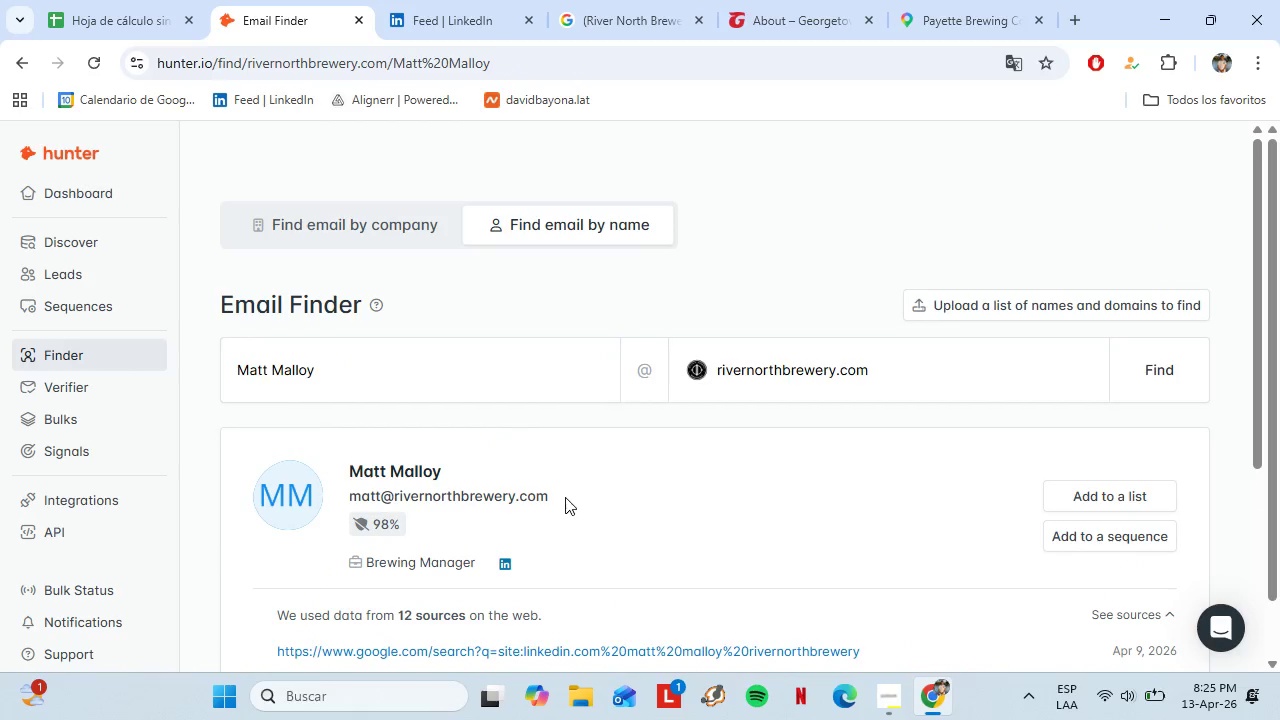 
left_click([63, 388])
 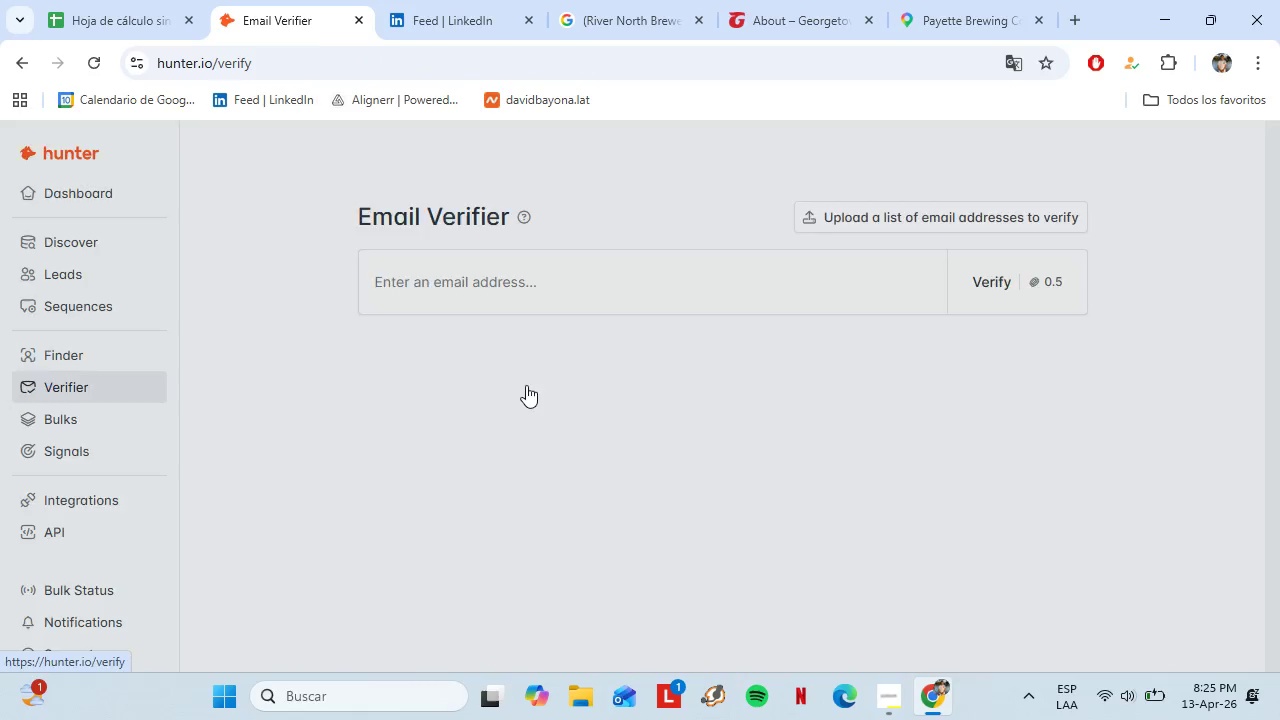 
left_click([119, 577])
 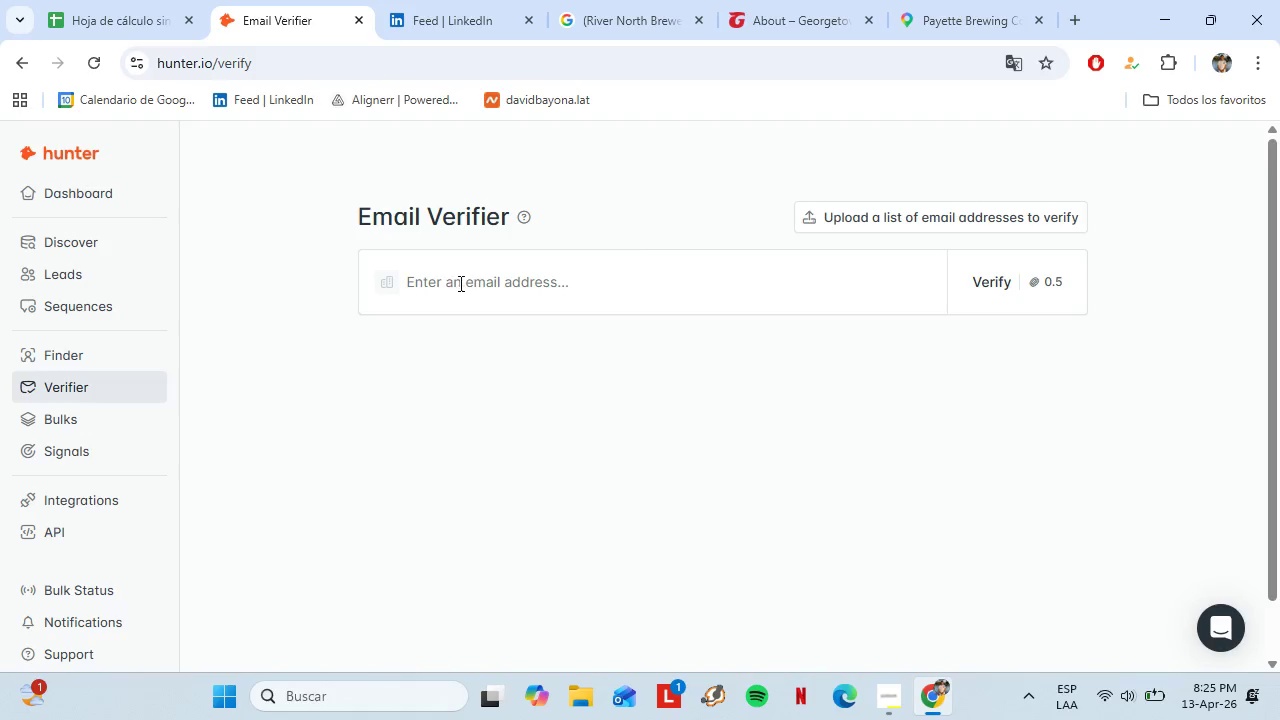 
left_click([459, 283])
 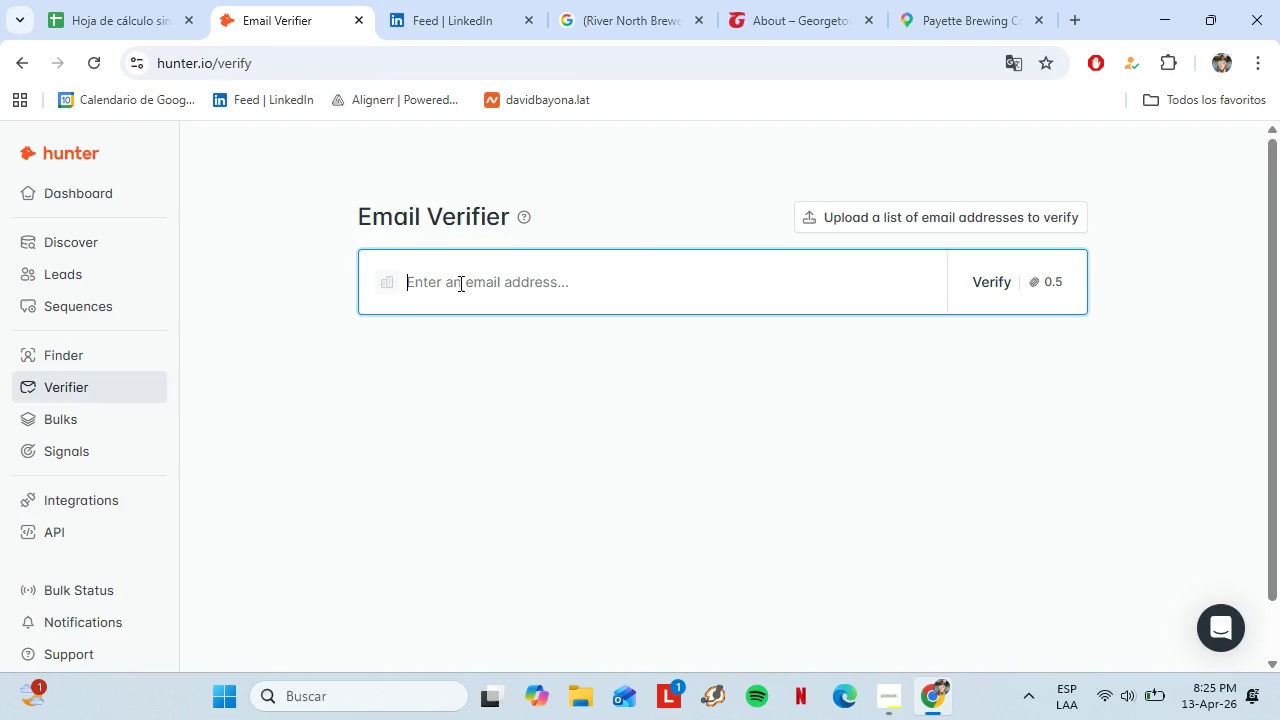 
key(Control+V)
 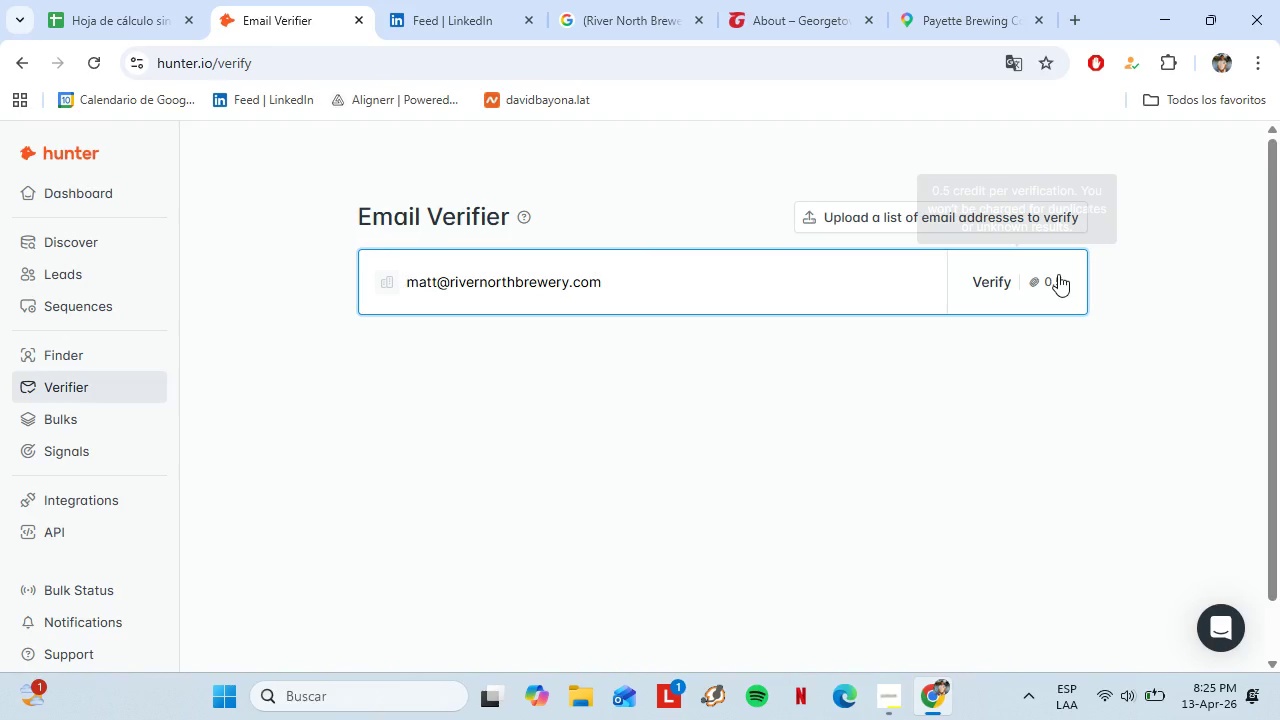 
left_click([1049, 275])
 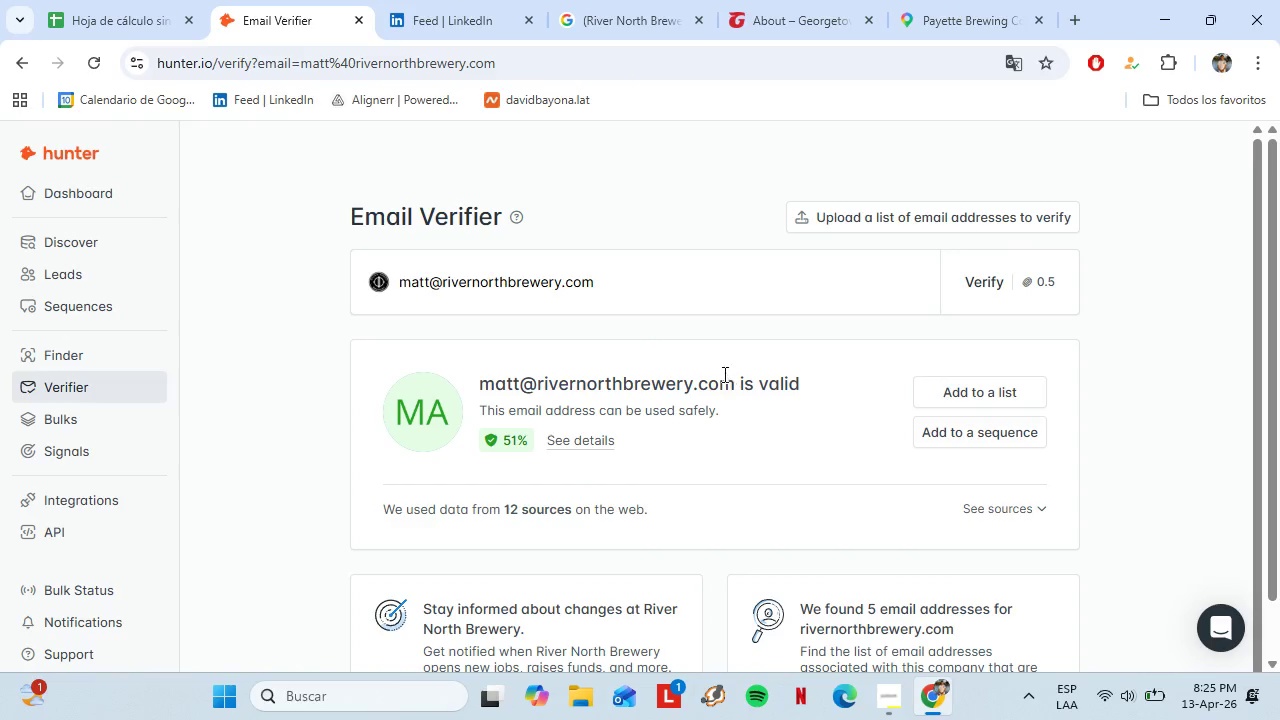 
scroll: coordinate [256, 535], scroll_direction: down, amount: 8.0
 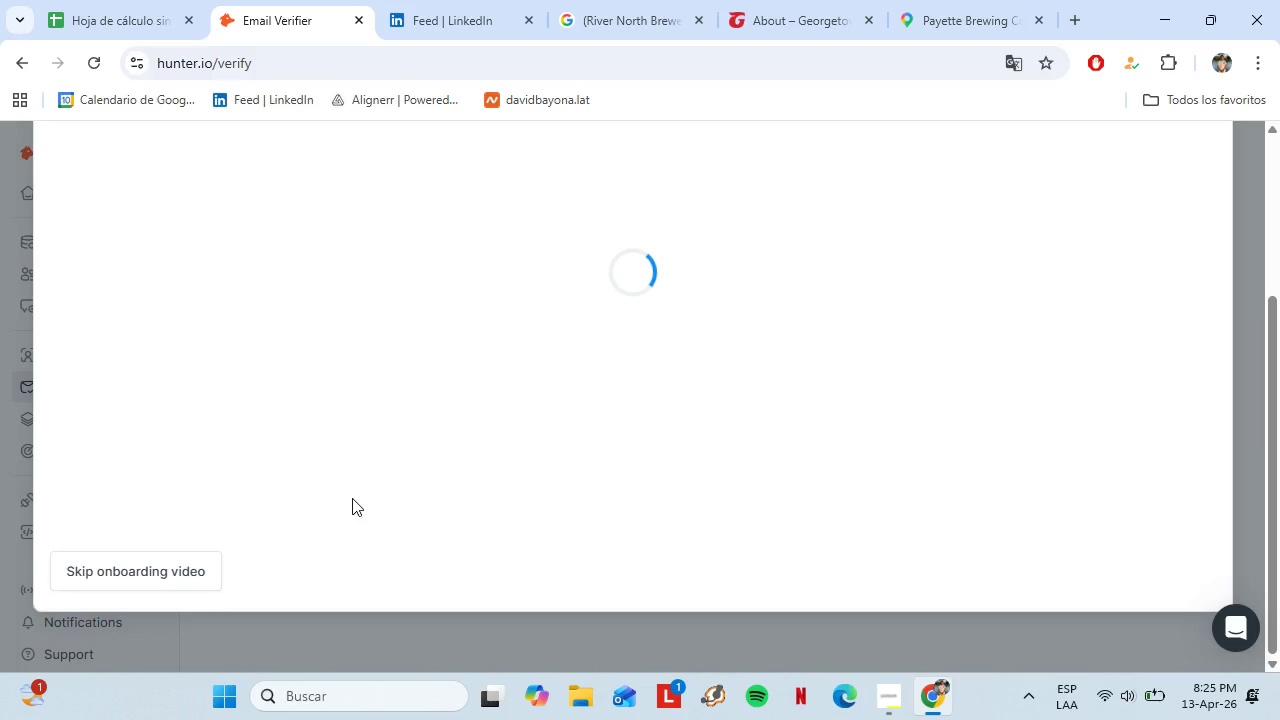 
left_click([562, 434])
 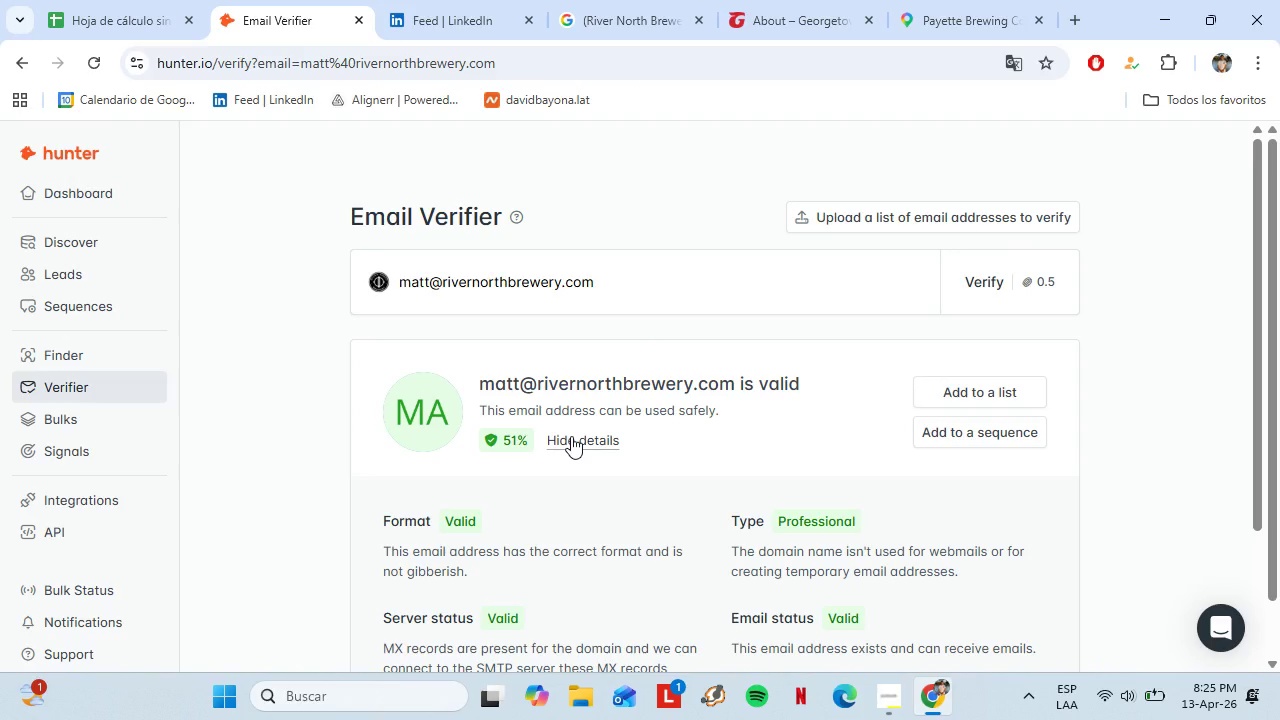 
left_click([571, 436])
 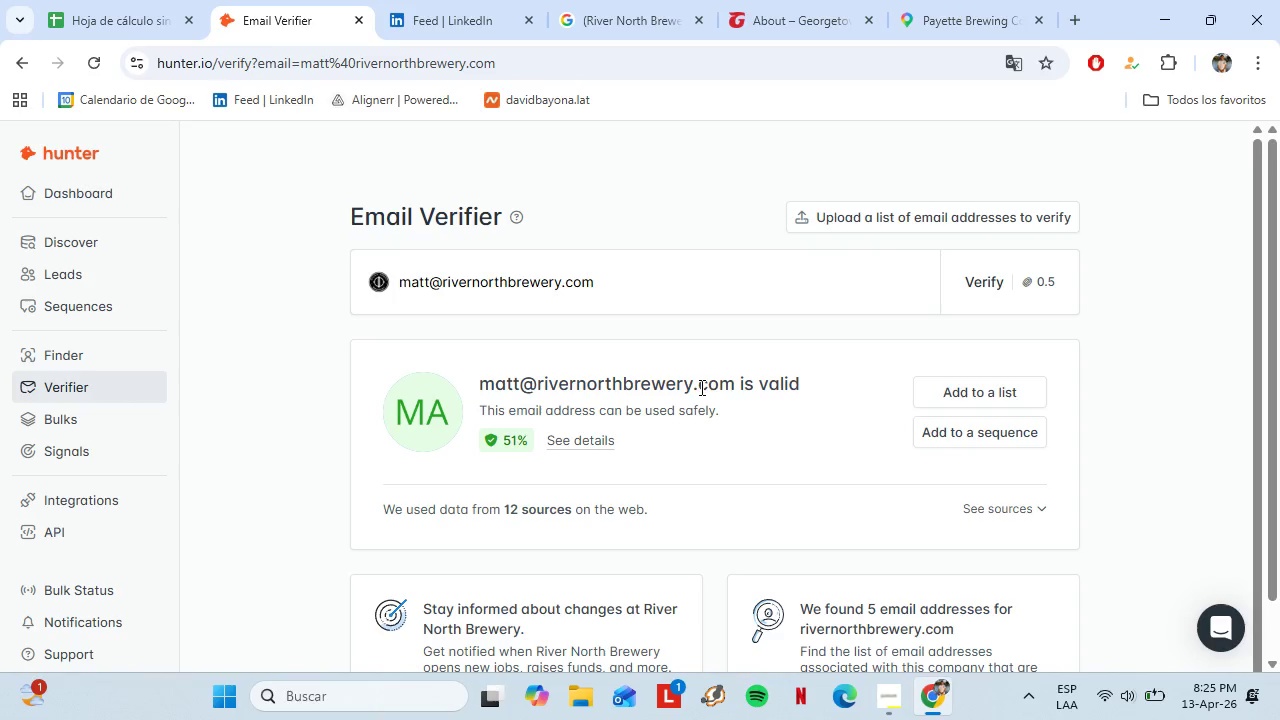 
left_click_drag(start_coordinate=[736, 387], to_coordinate=[471, 383])
 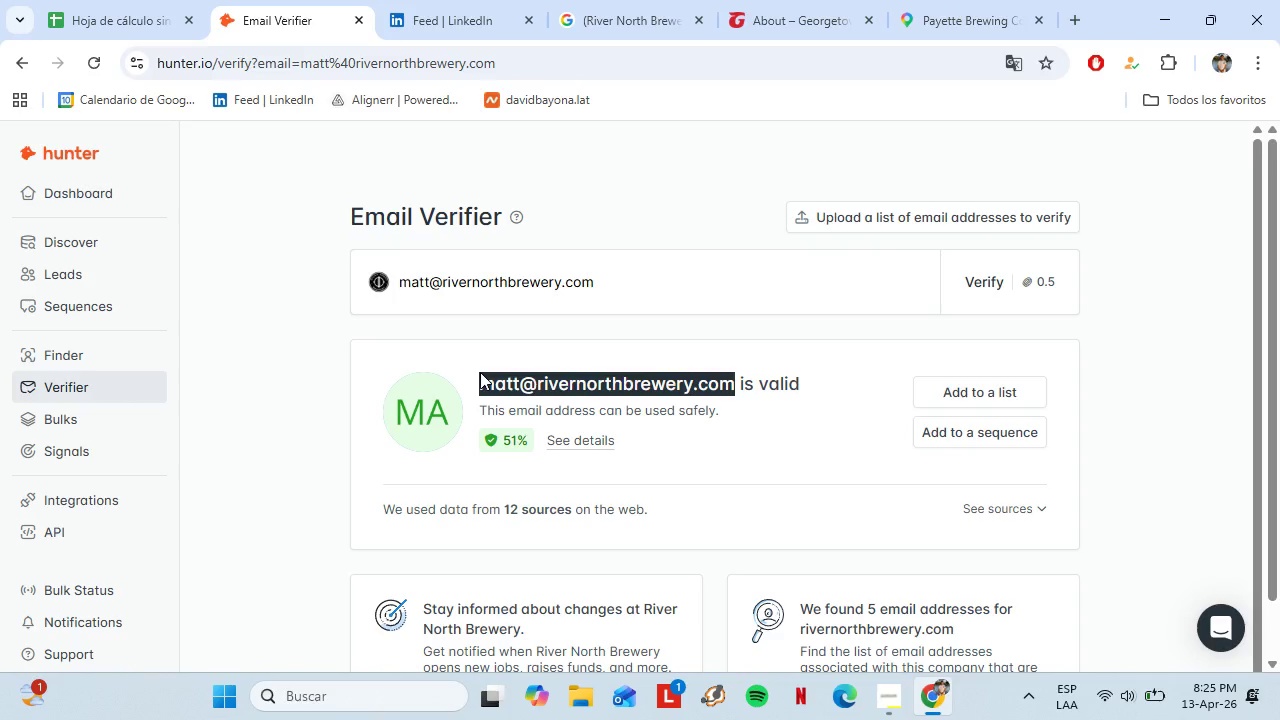 
hold_key(key=ControlLeft, duration=0.75)
 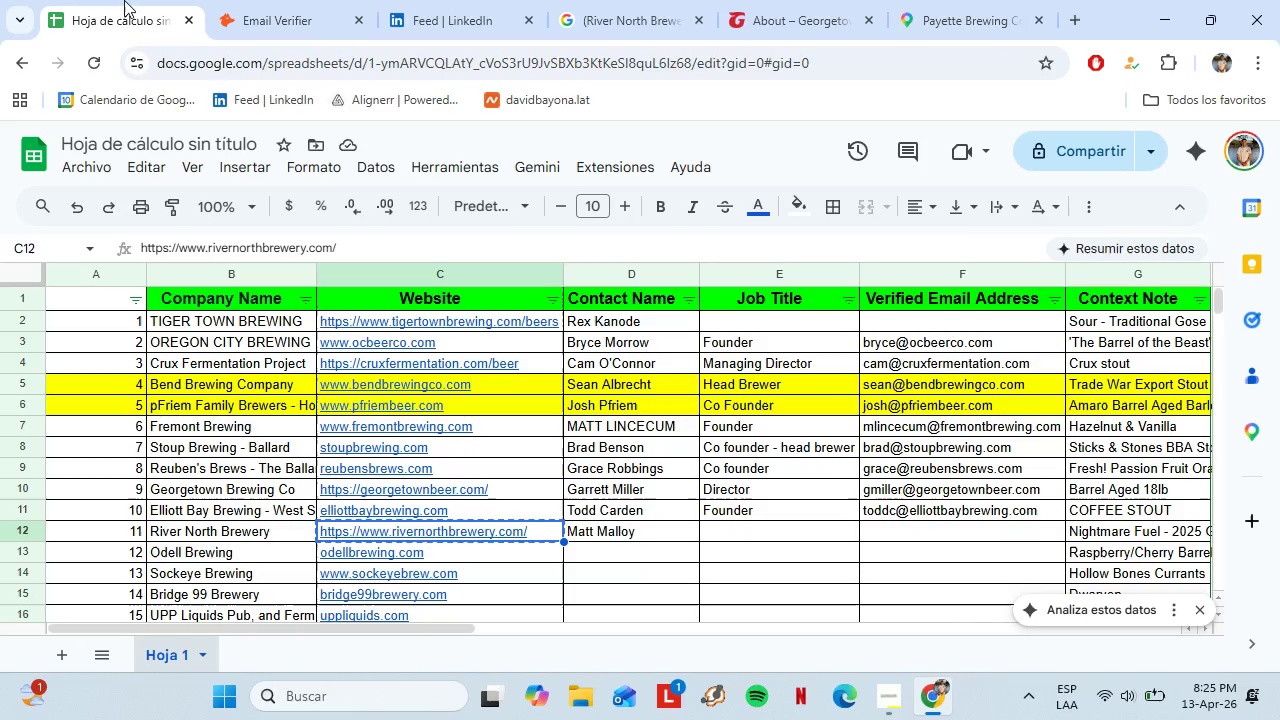 
hold_key(key=C, duration=0.36)
 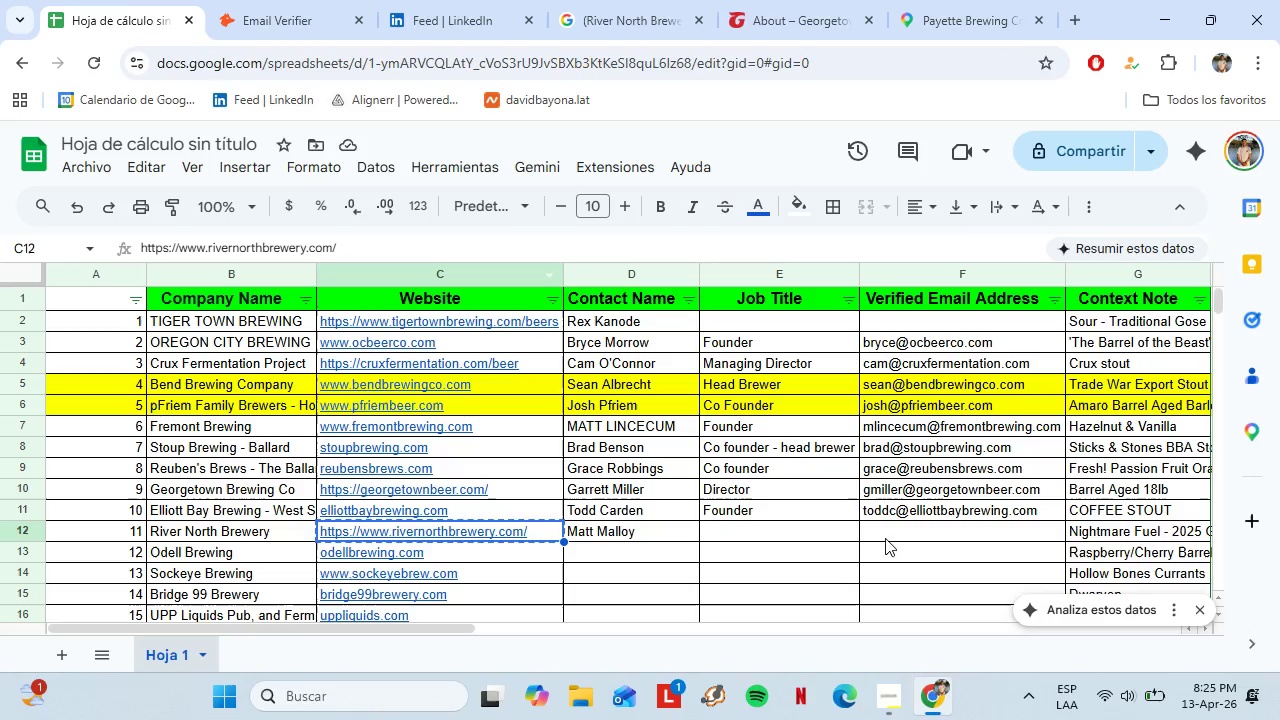 
key(Control+Shift+V)
 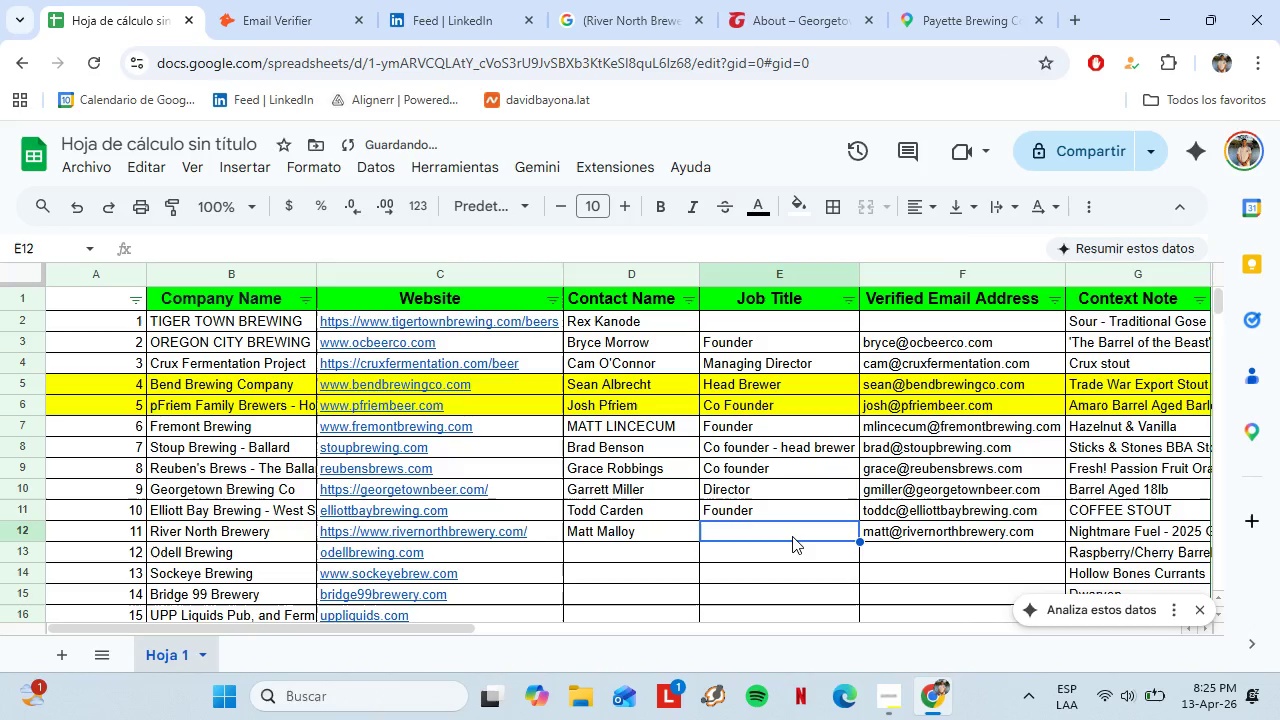 
left_click([792, 536])
 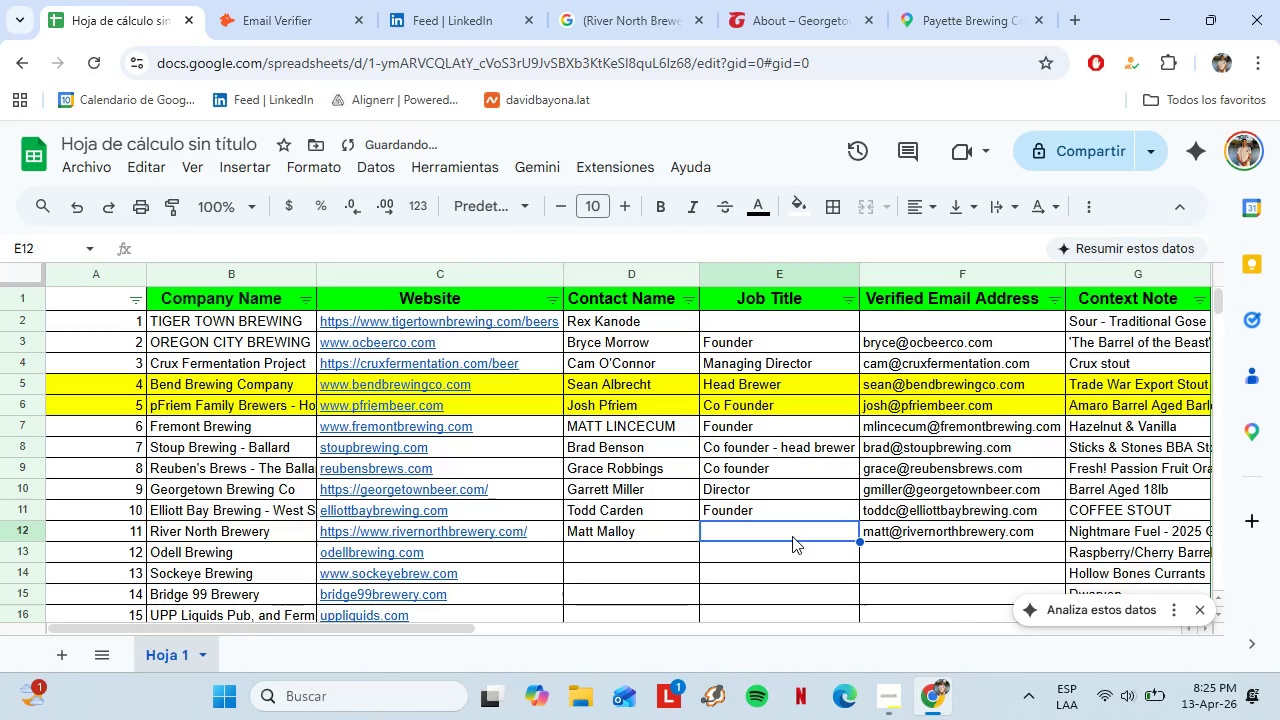 
type(Founder)
 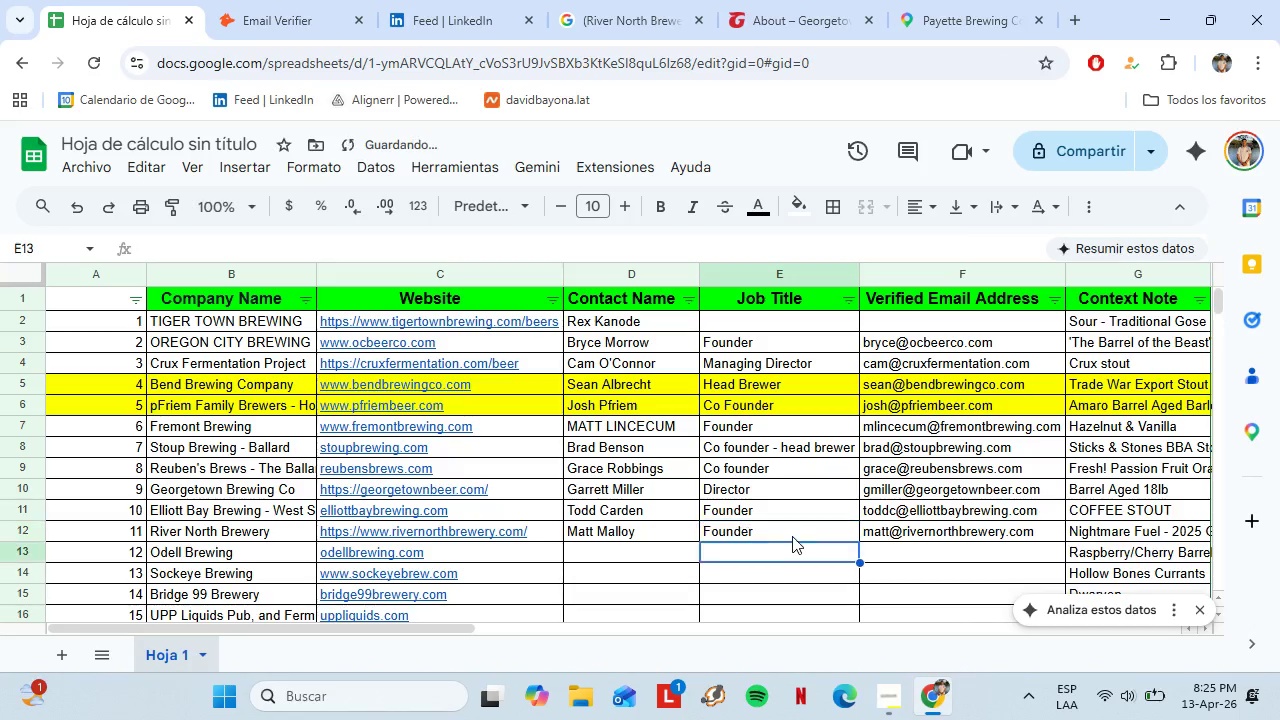 
key(ArrowDown)
 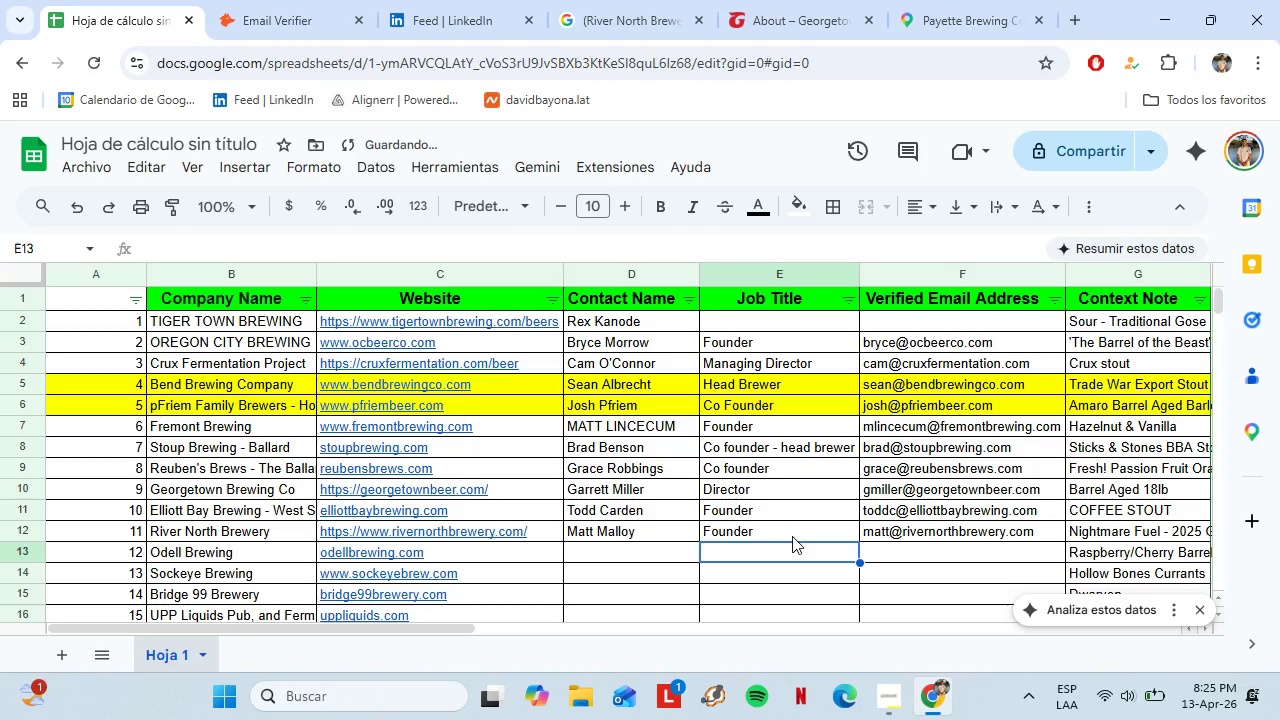 
key(ArrowLeft)
 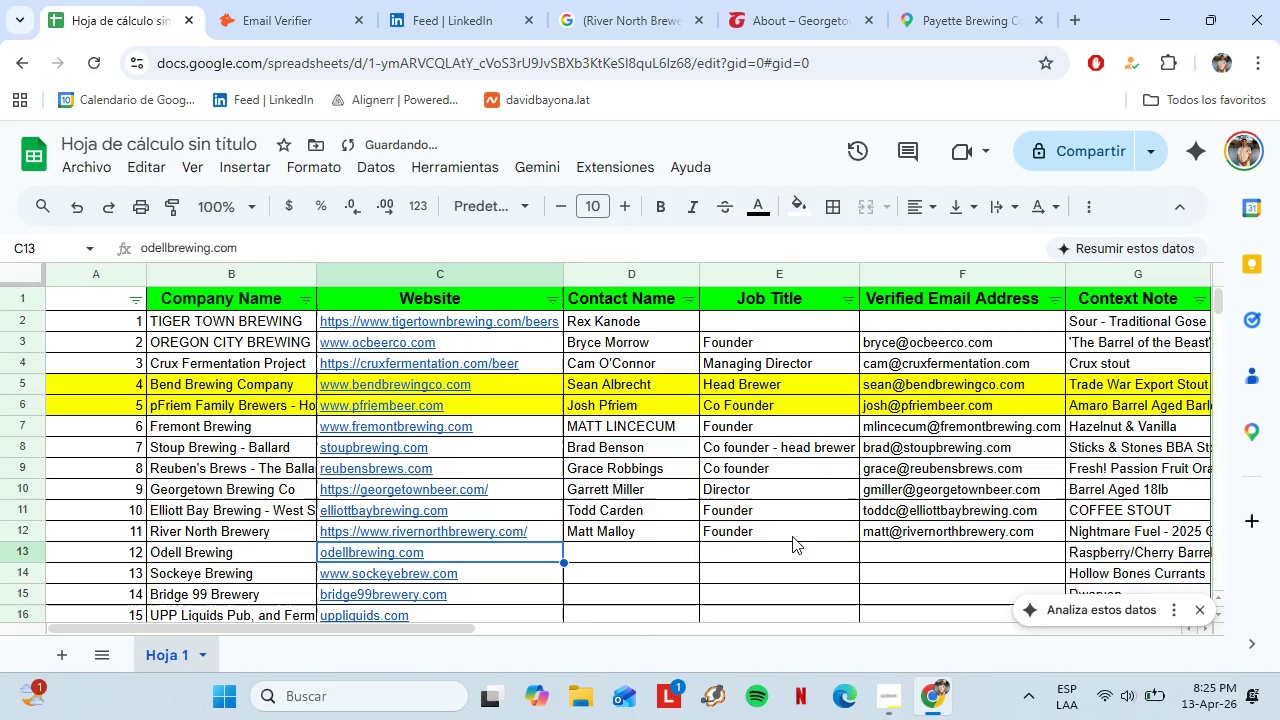 
key(ArrowLeft)
 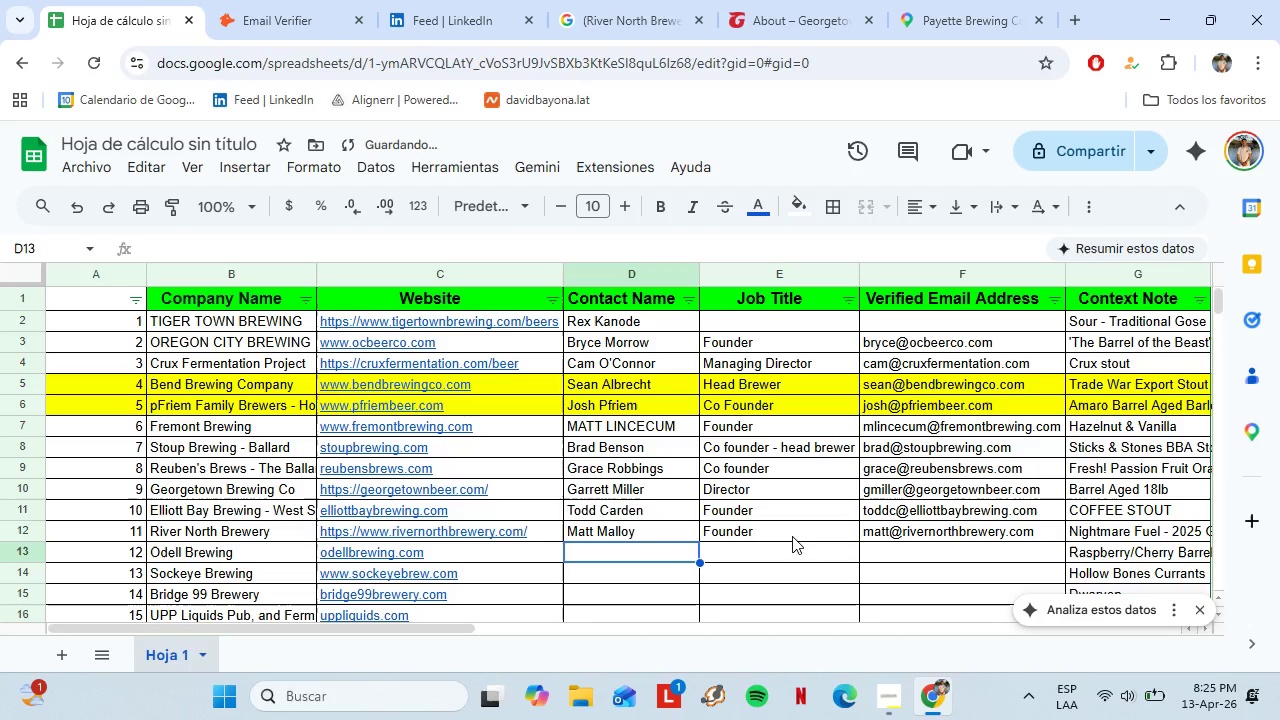 
key(ArrowRight)
 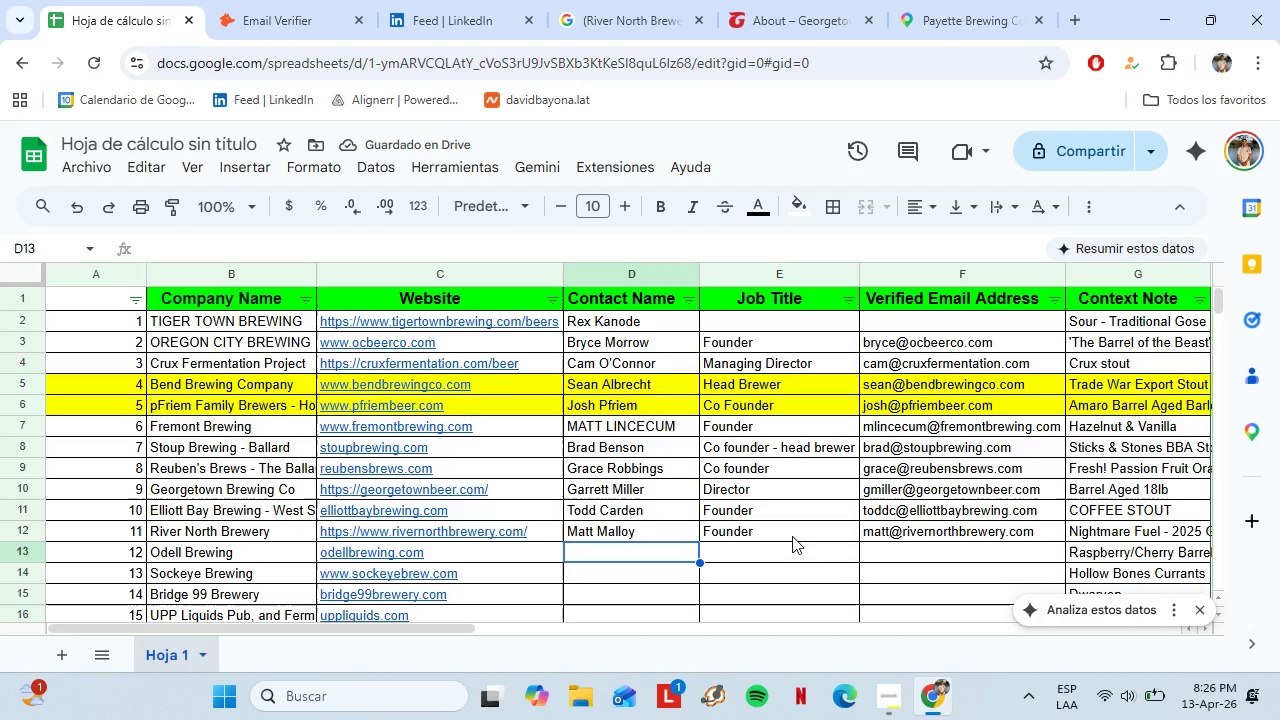 
left_click([227, 355])
 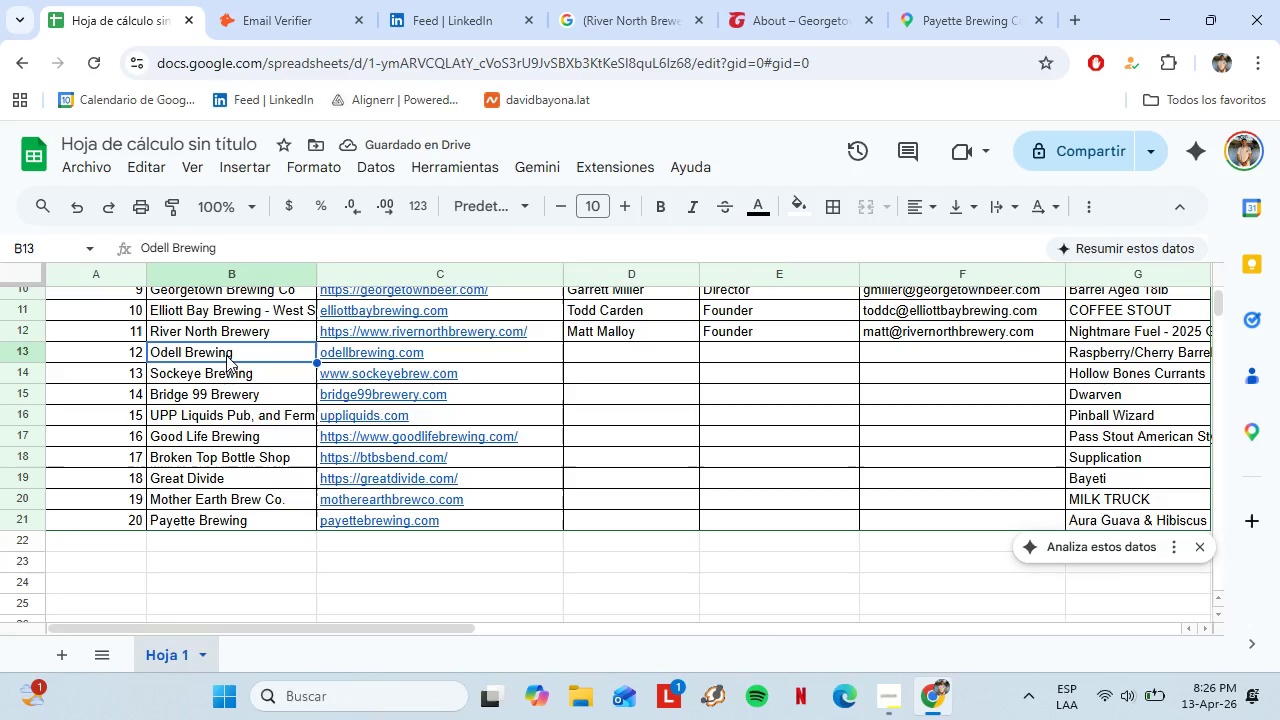 
key(Control+C)
 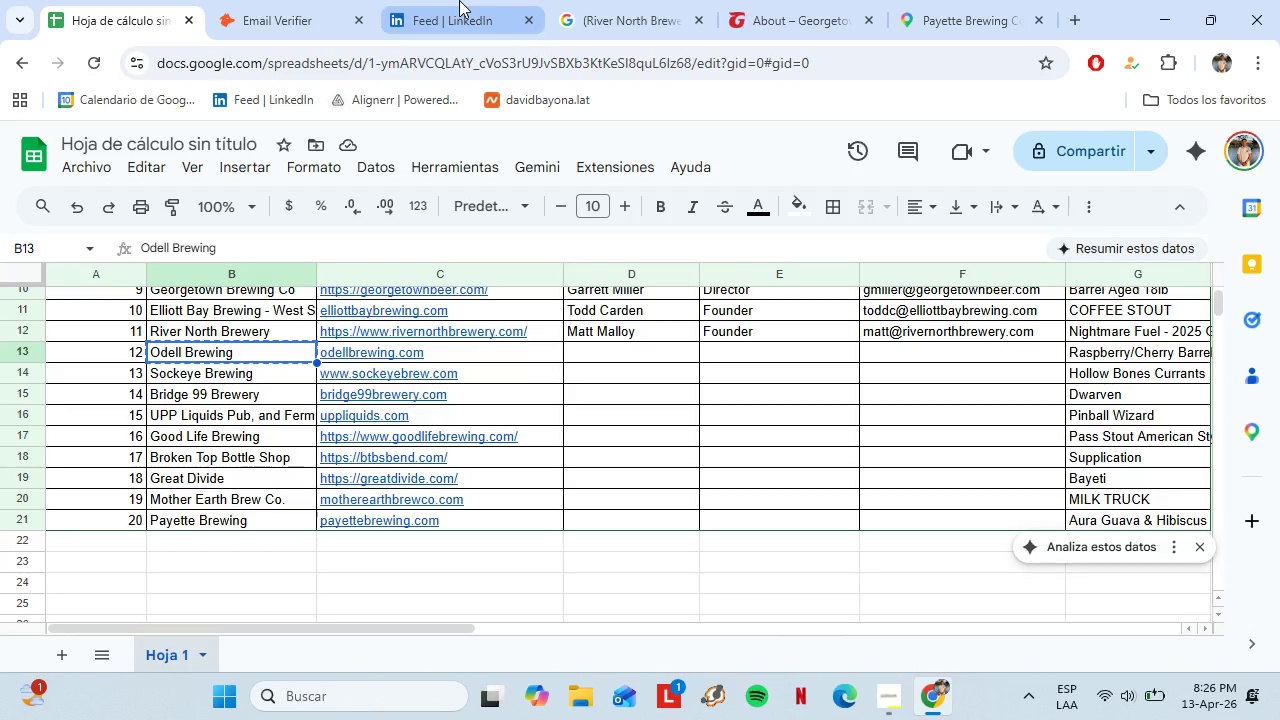 
left_click([459, 0])
 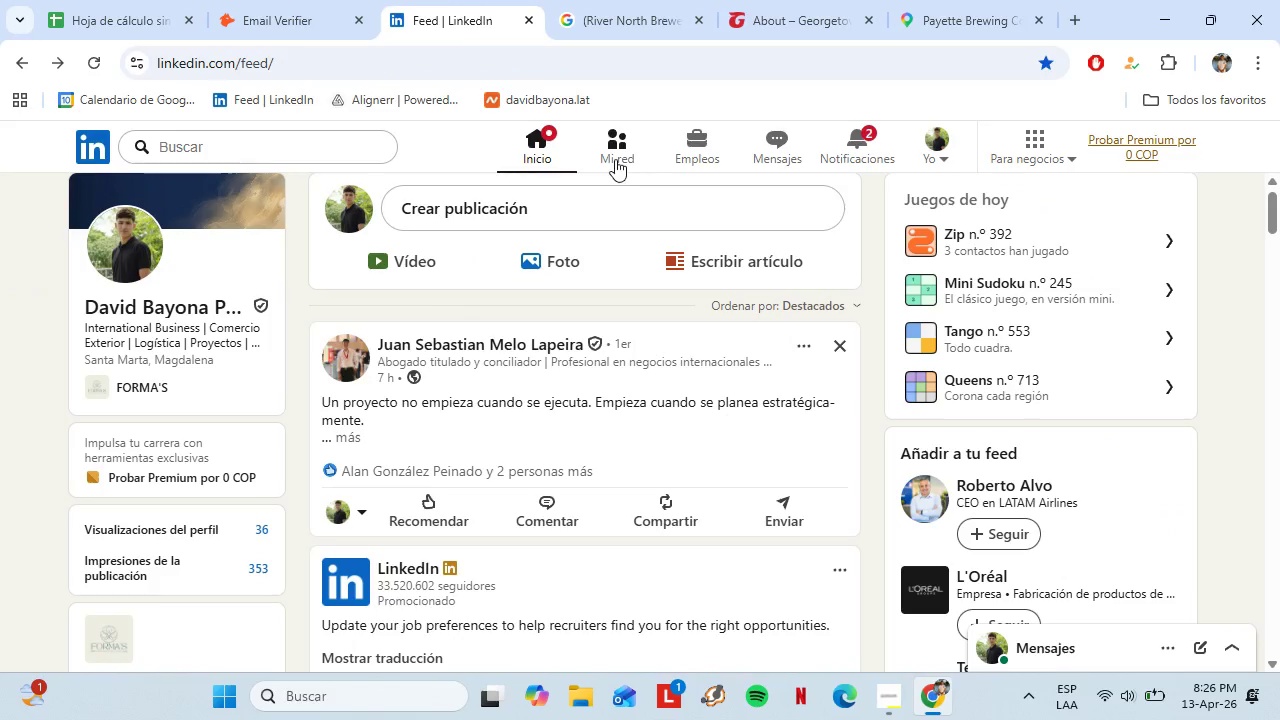 
scroll: coordinate [756, 535], scroll_direction: down, amount: 2.0
 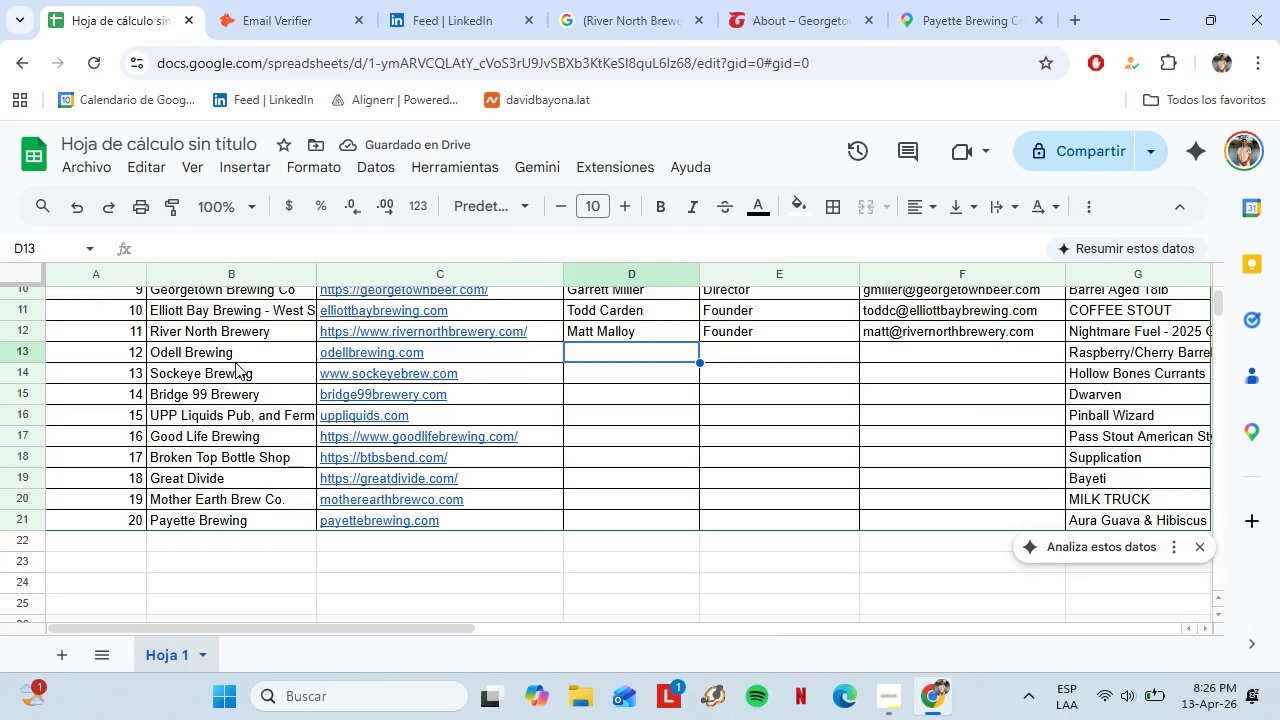 
left_click([581, 0])
 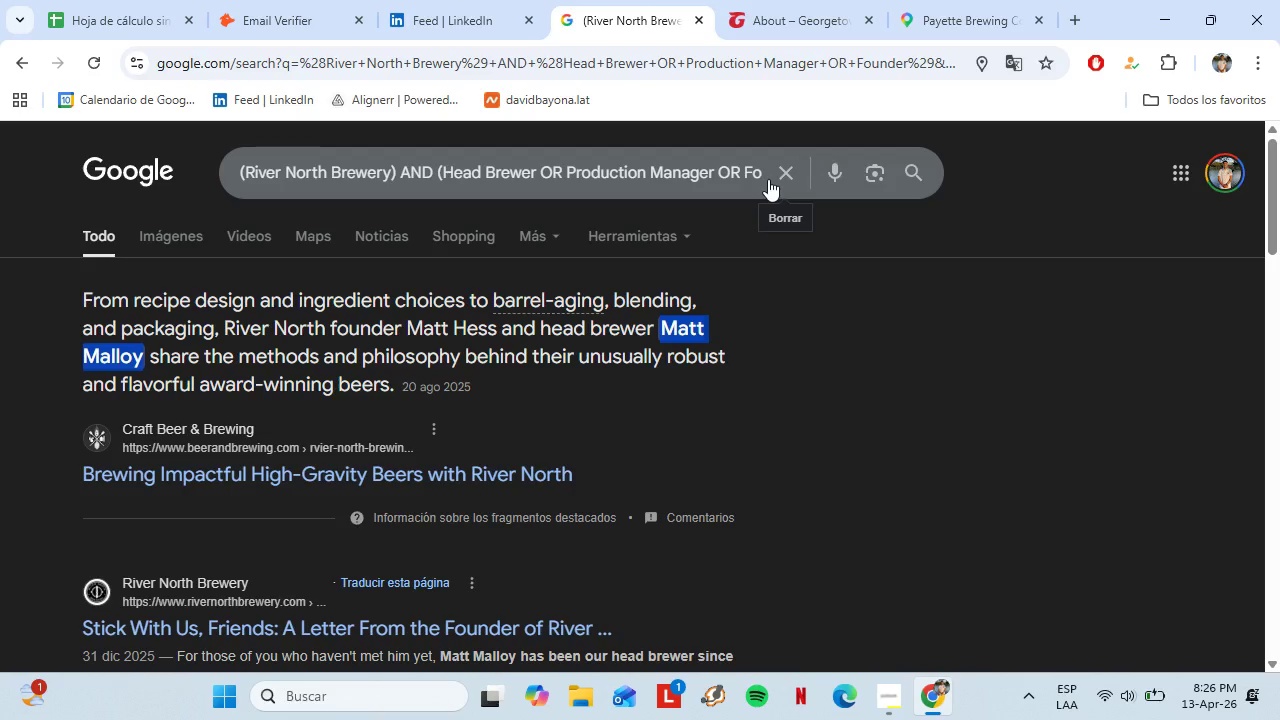 
left_click([769, 25])
 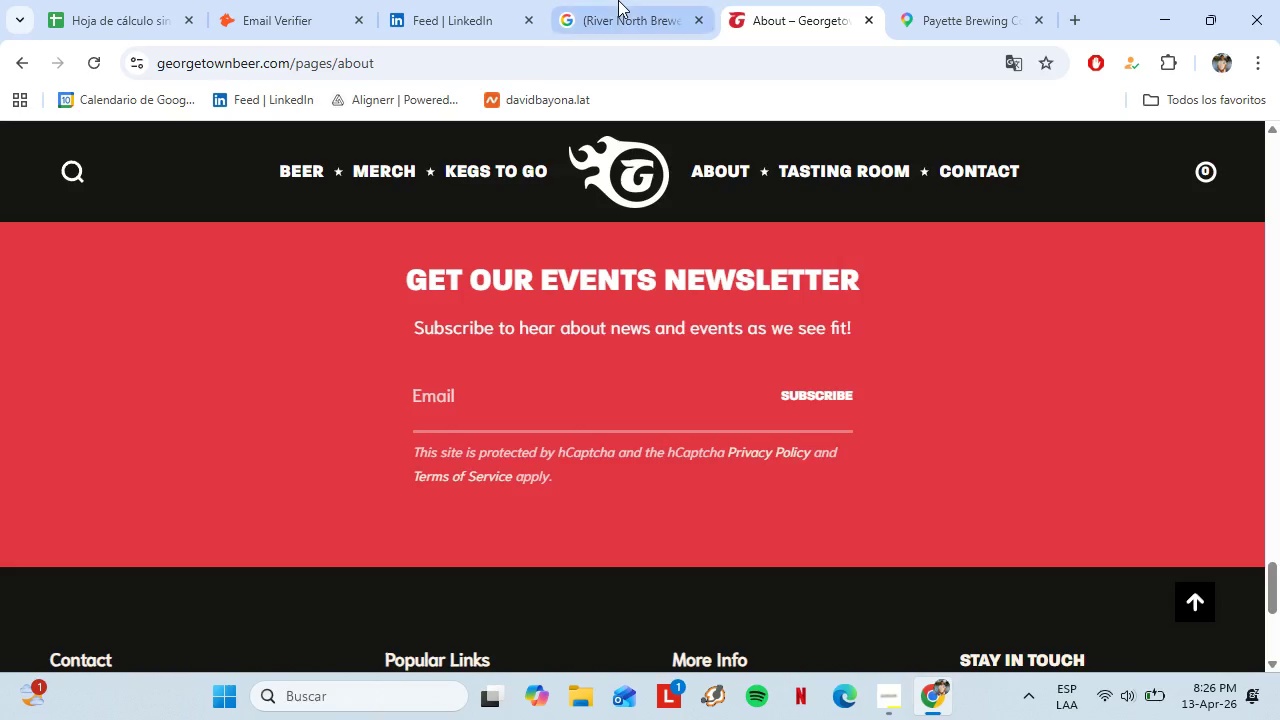 
left_click([620, 0])
 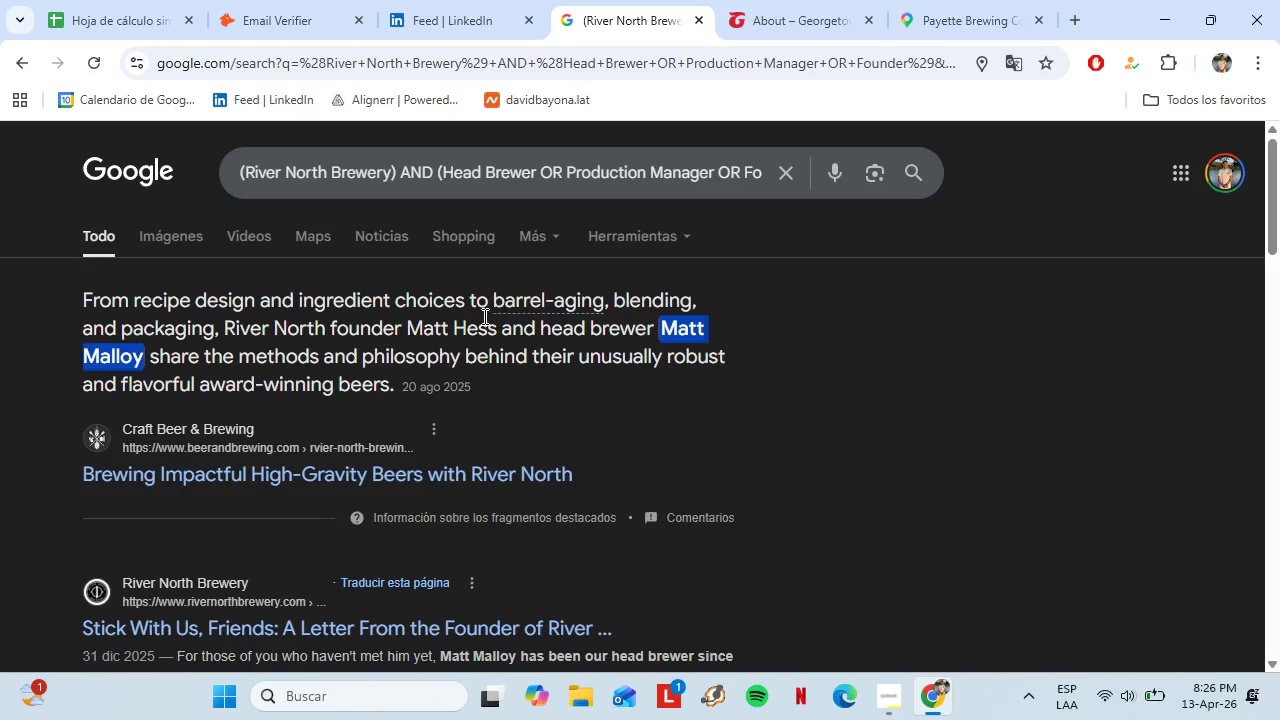 
scroll: coordinate [769, 28], scroll_direction: up, amount: 1.0
 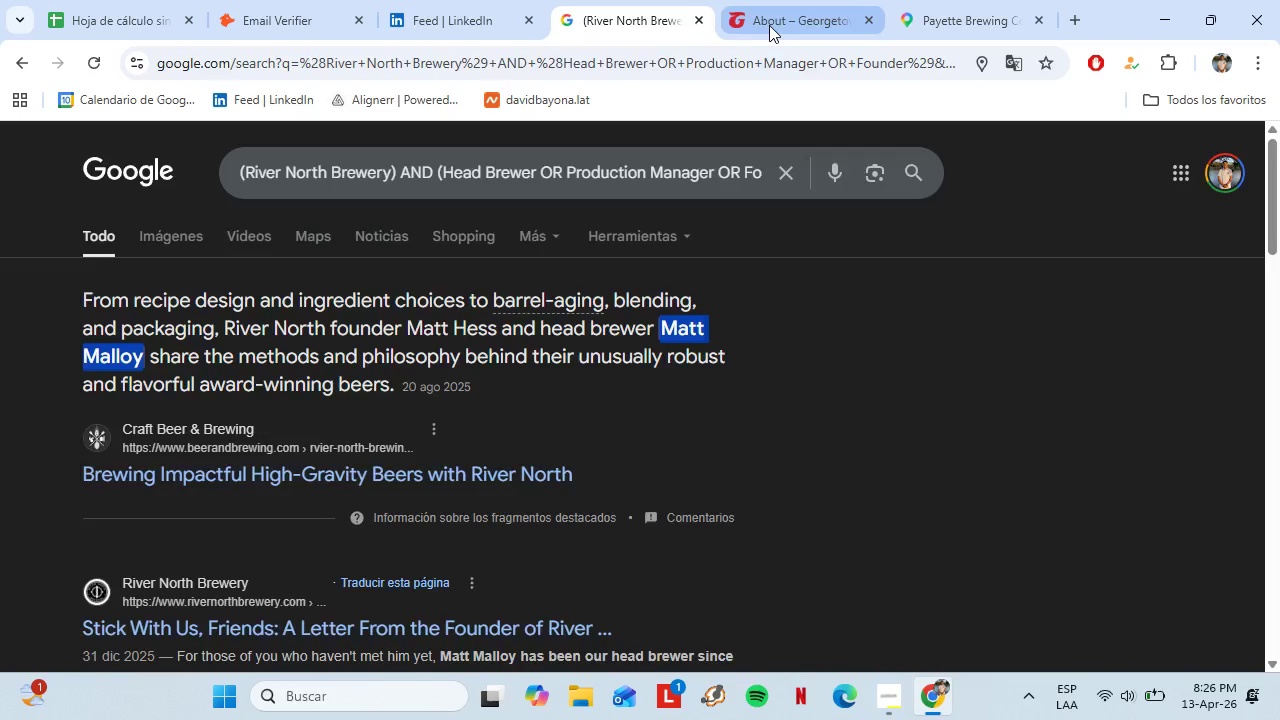 
left_click_drag(start_coordinate=[391, 172], to_coordinate=[248, 169])
 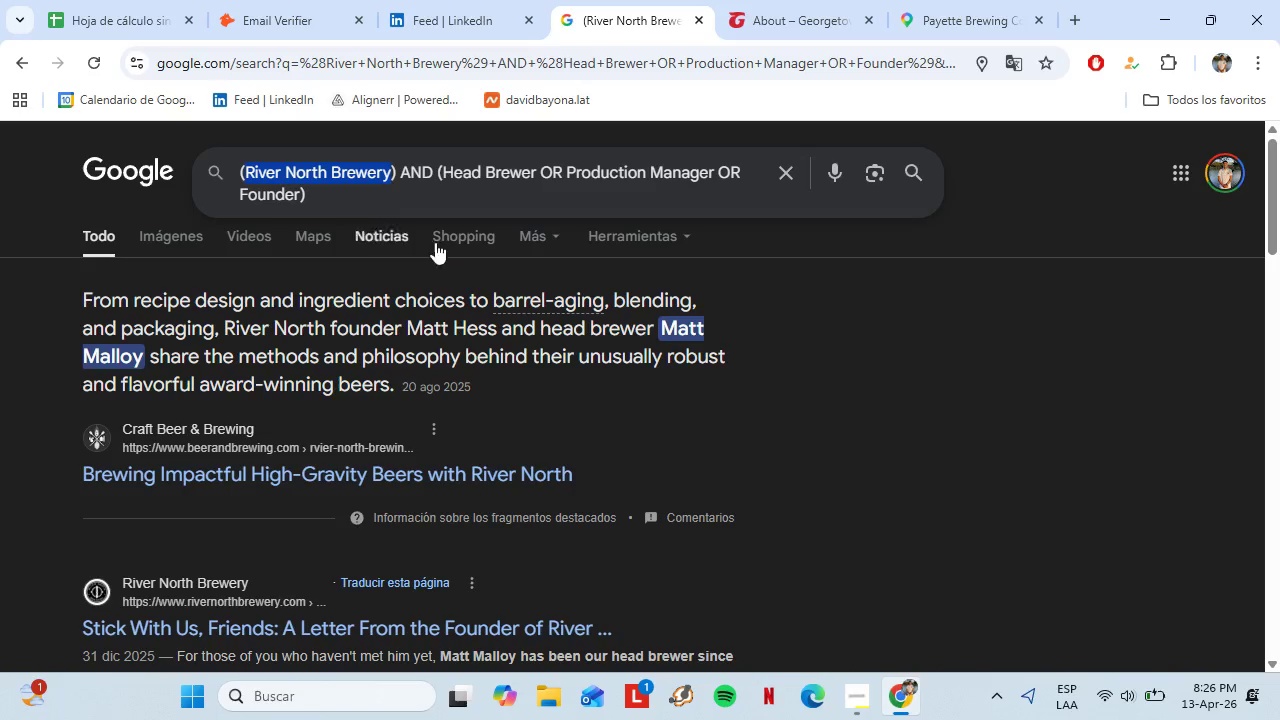 
key(Control+V)
 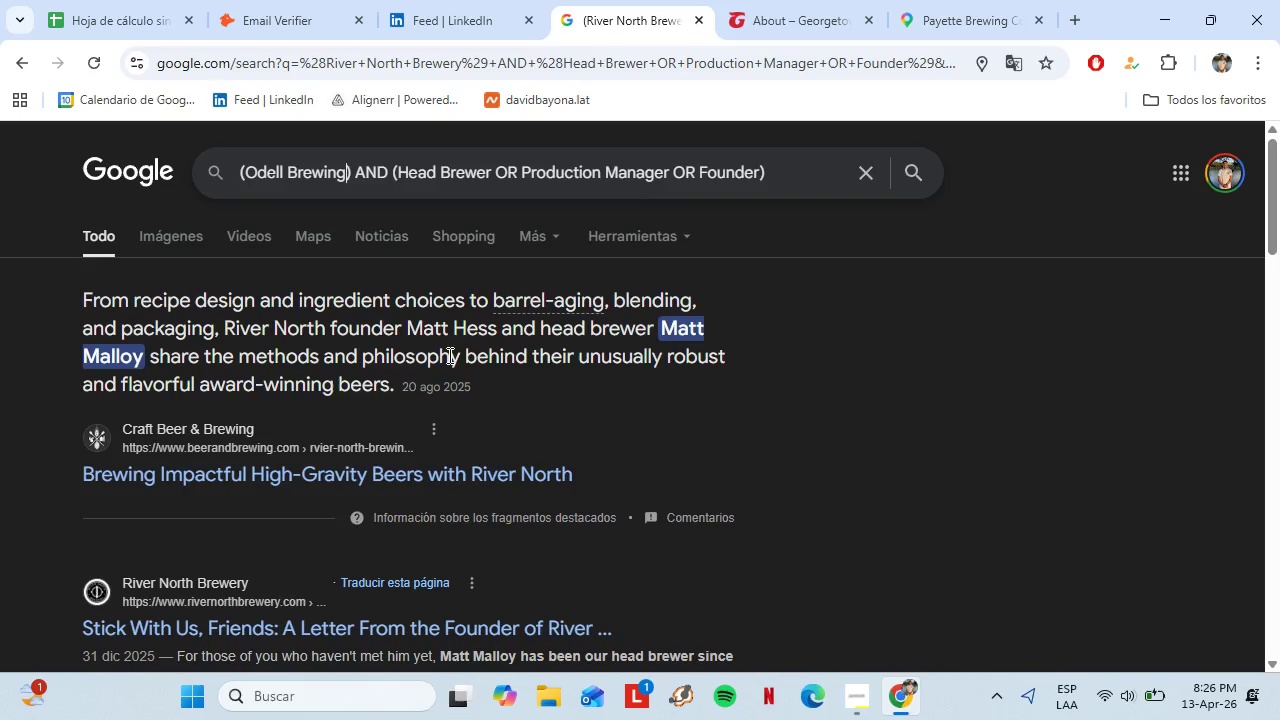 
scroll: coordinate [482, 317], scroll_direction: up, amount: 1.0
 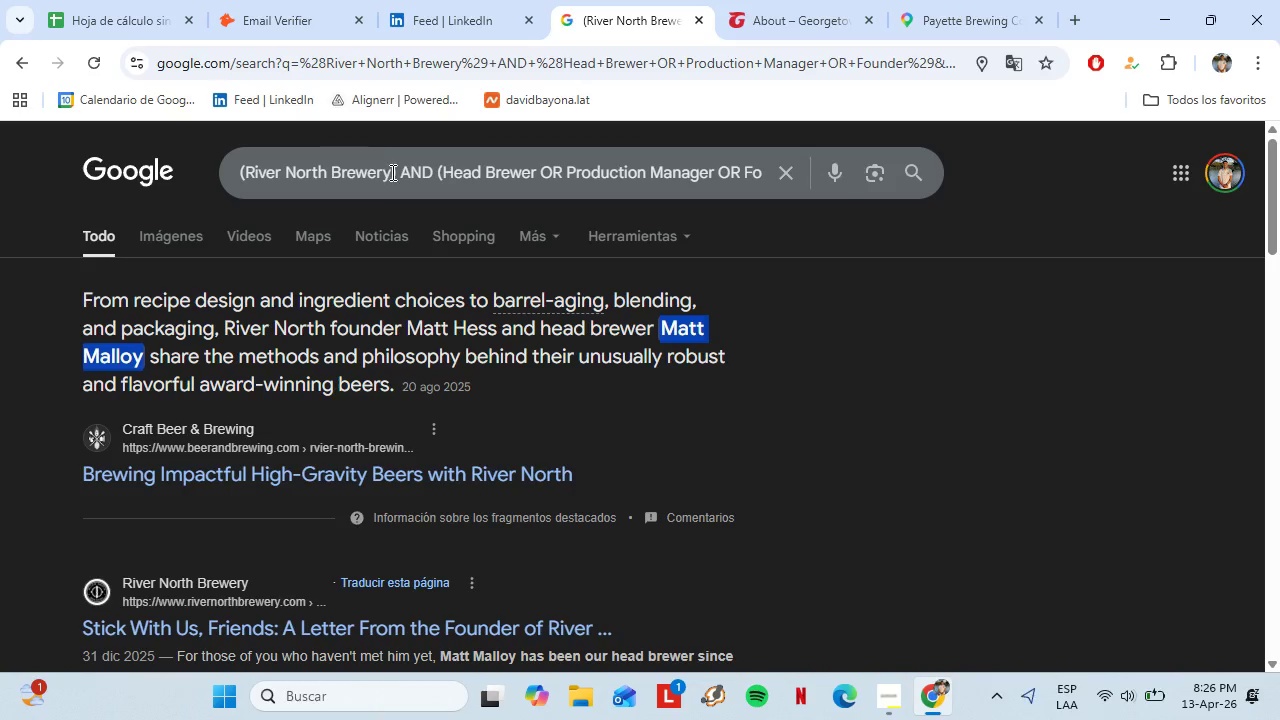 
left_click([548, 418])
 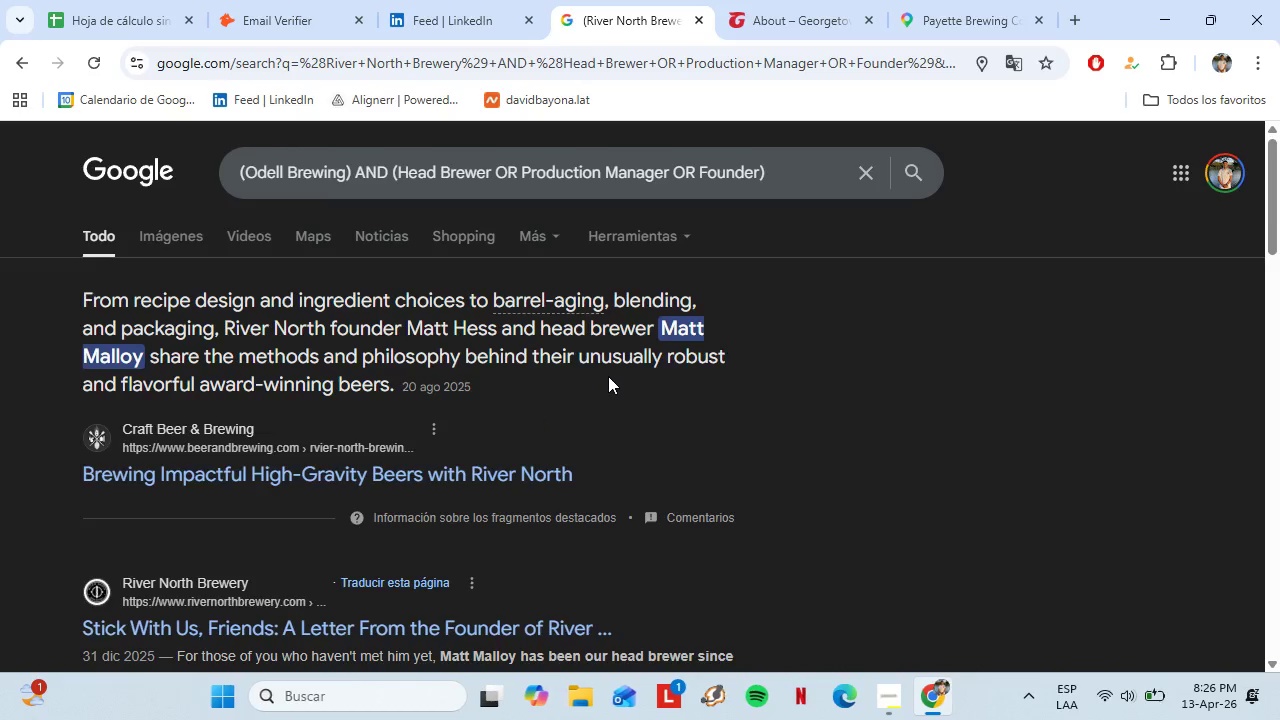 
scroll: coordinate [608, 377], scroll_direction: down, amount: 3.0
 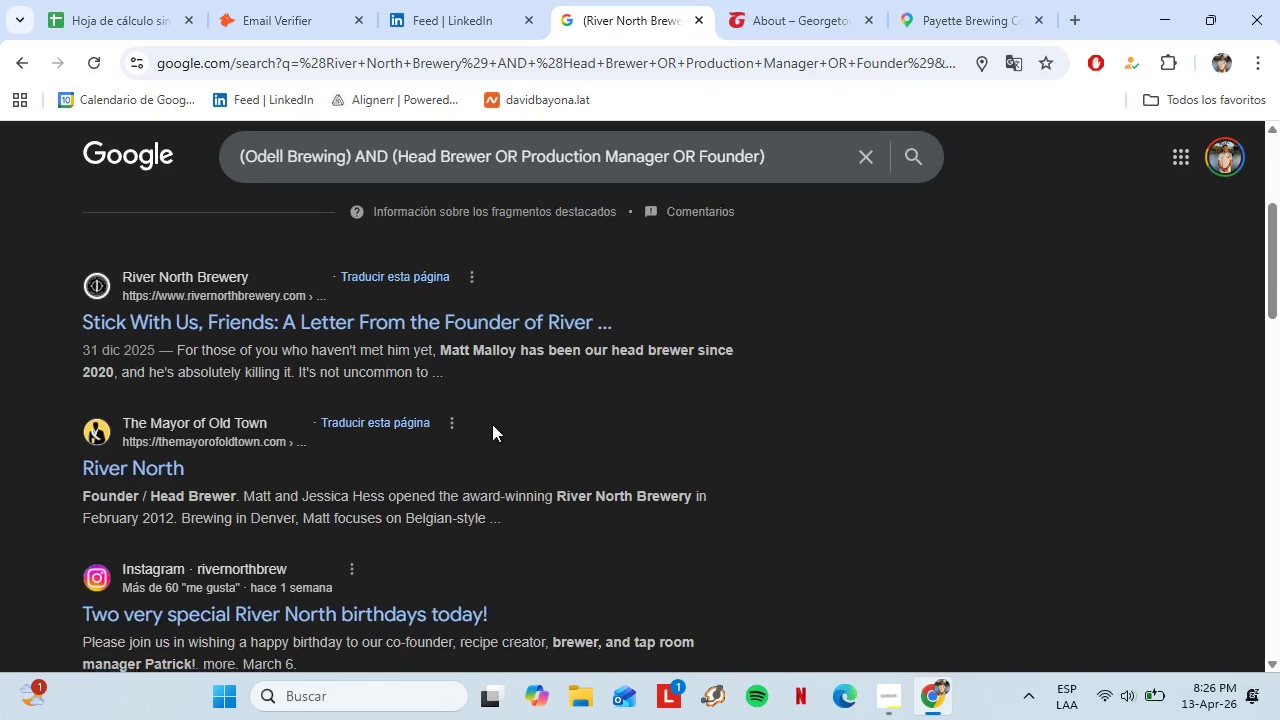 
scroll: coordinate [330, 425], scroll_direction: none, amount: 0.0
 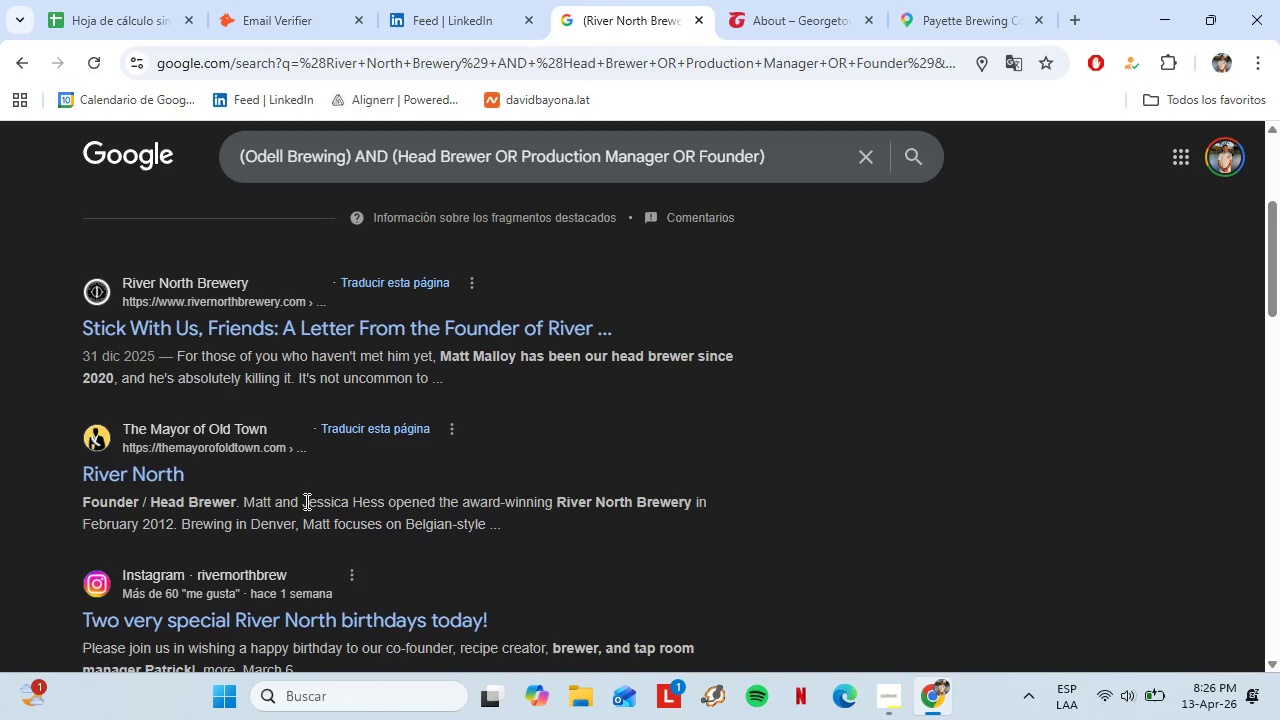 
left_click_drag(start_coordinate=[306, 501], to_coordinate=[362, 502])
 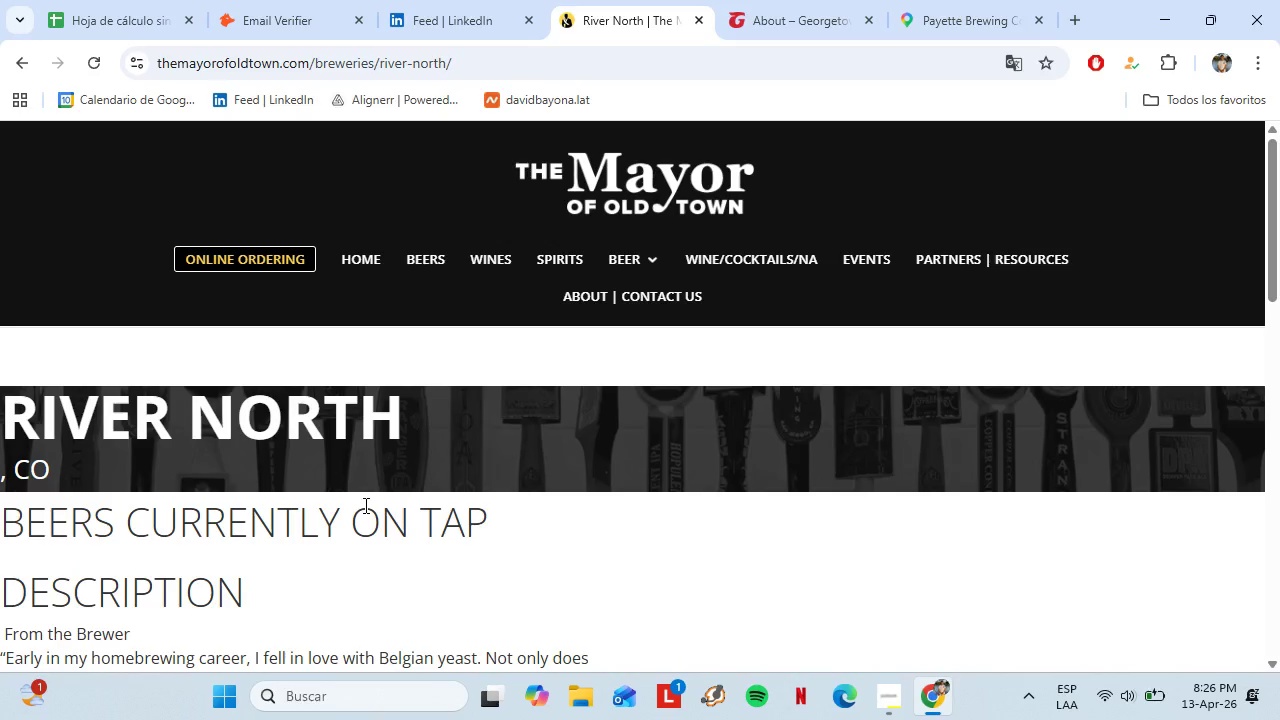 
wait(5.98)
 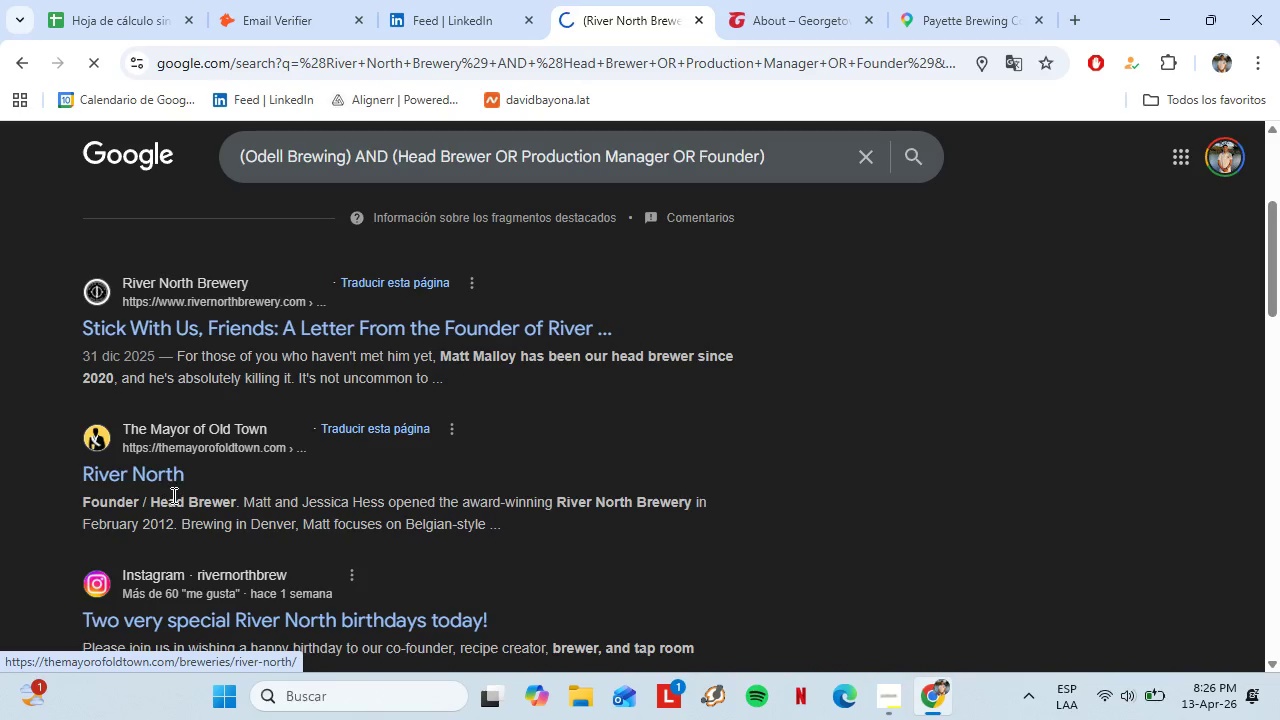 
scroll: coordinate [250, 468], scroll_direction: down, amount: 4.0
 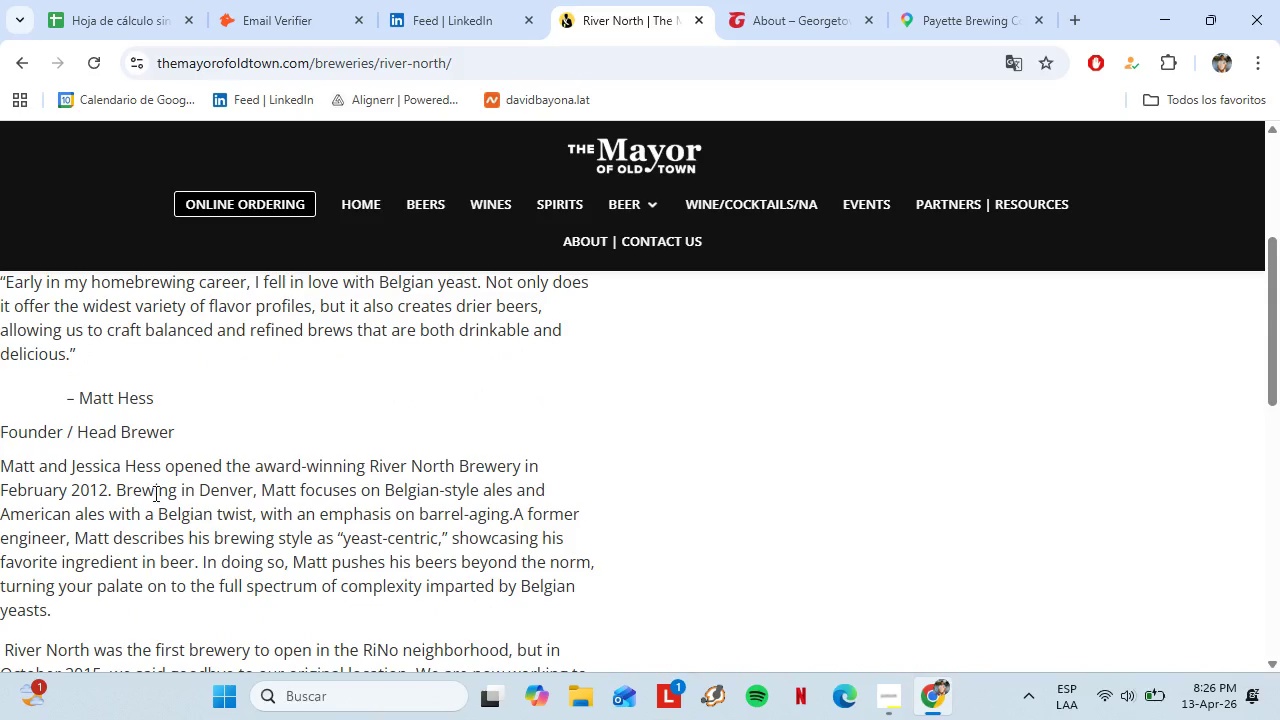 
wait(5.26)
 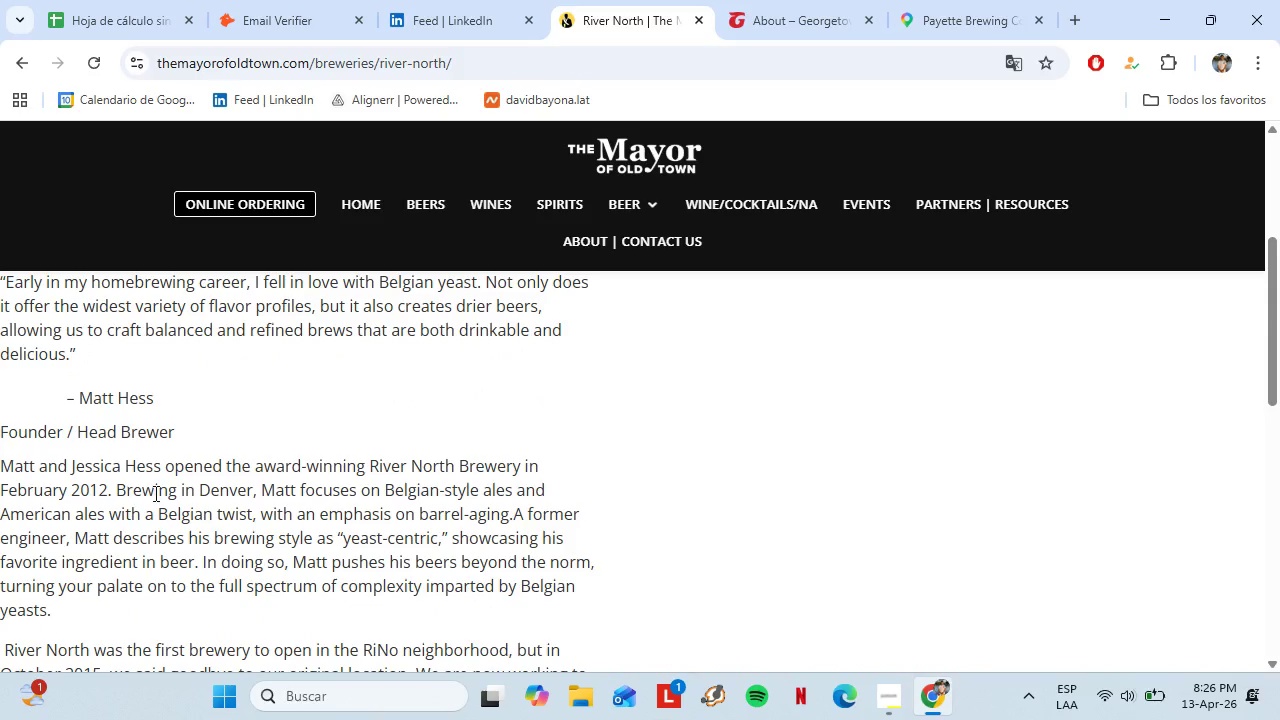 
left_click_drag(start_coordinate=[0, 465], to_coordinate=[161, 471])
 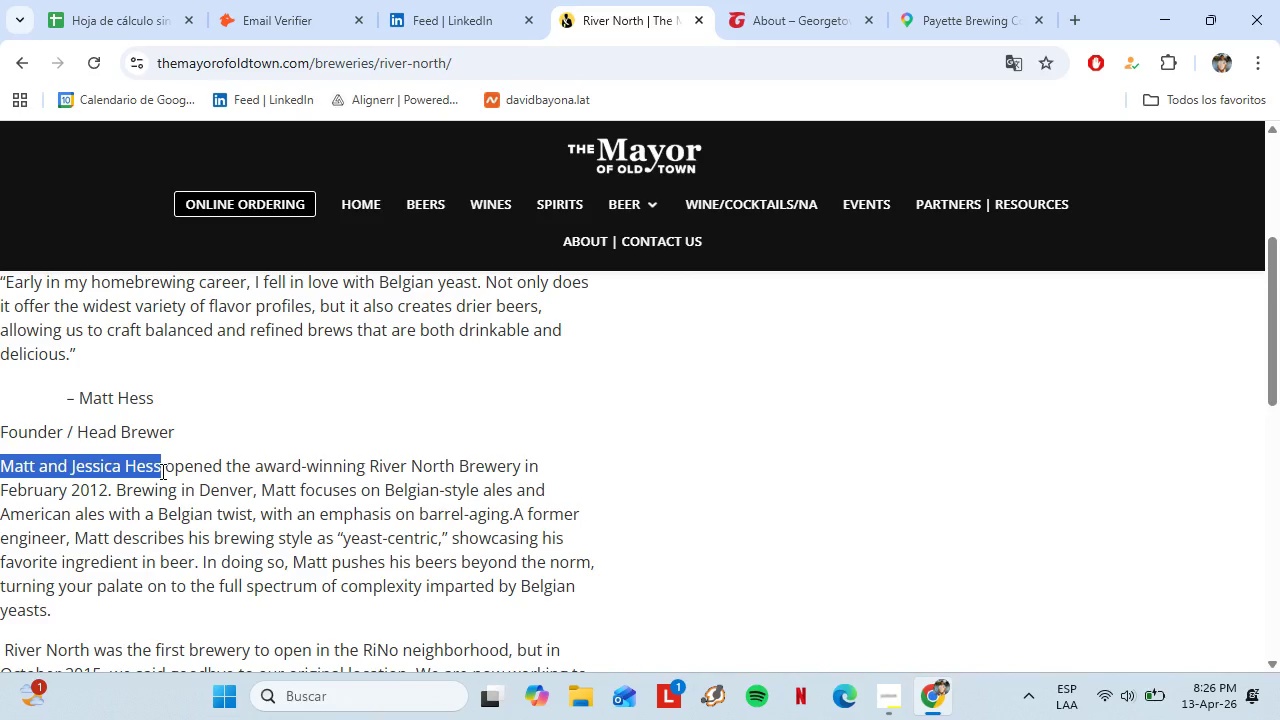 
key(Control+C)
 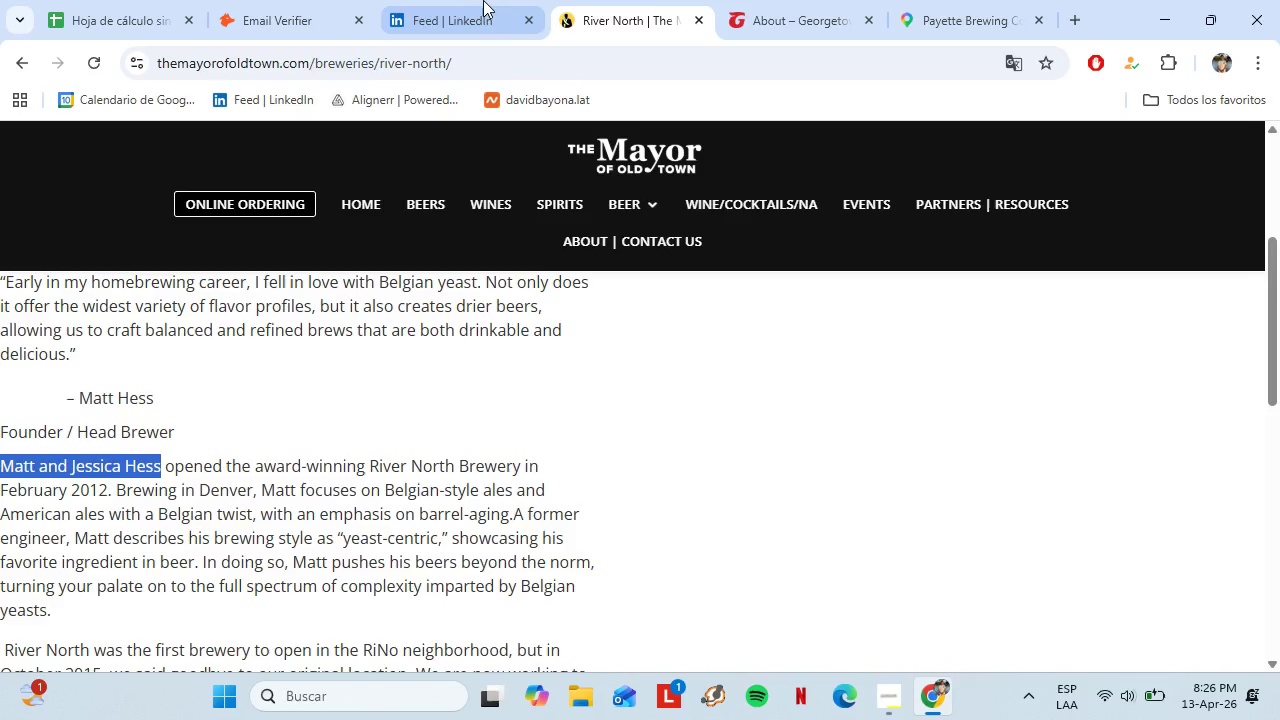 
left_click([470, 0])
 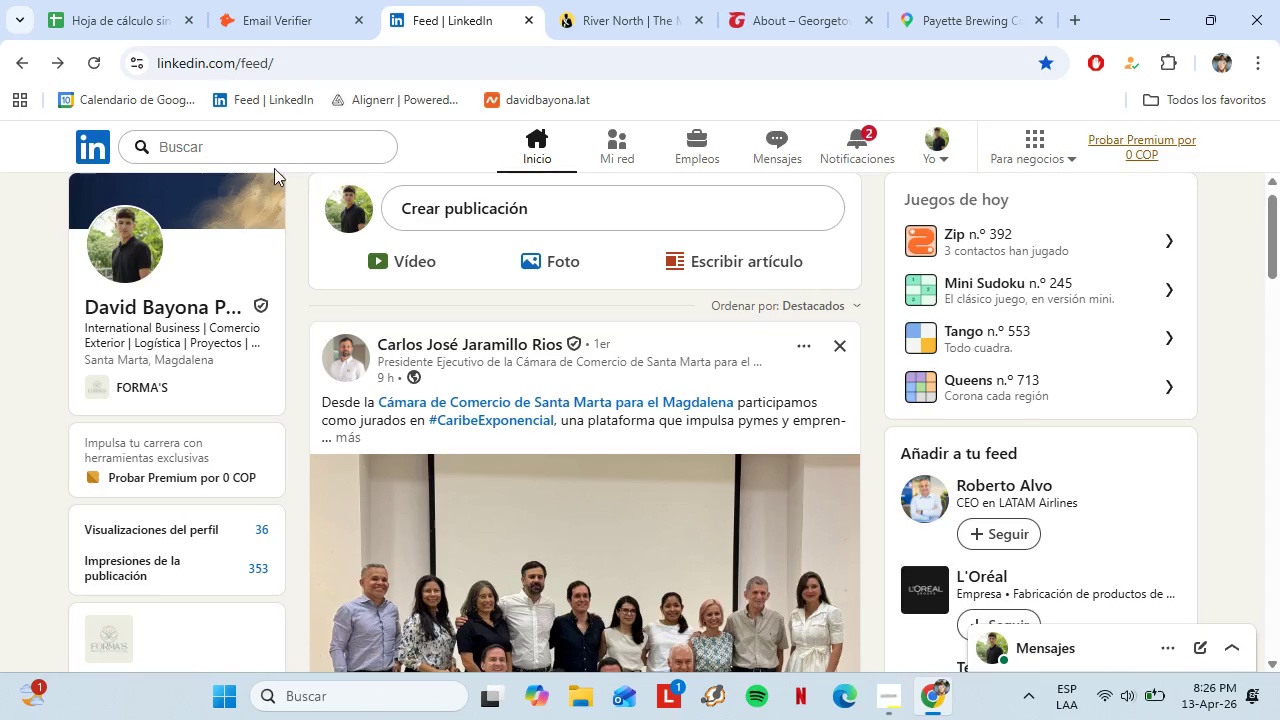 
left_click([253, 146])
 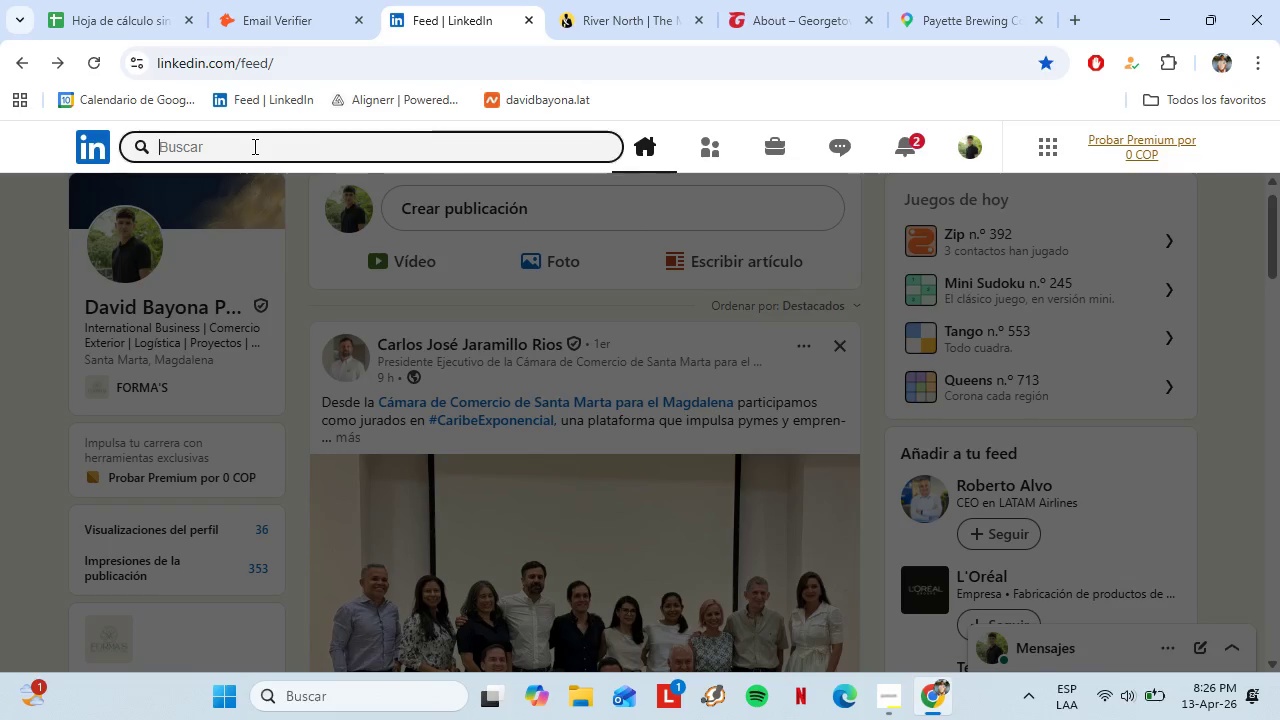 
key(Control+V)
 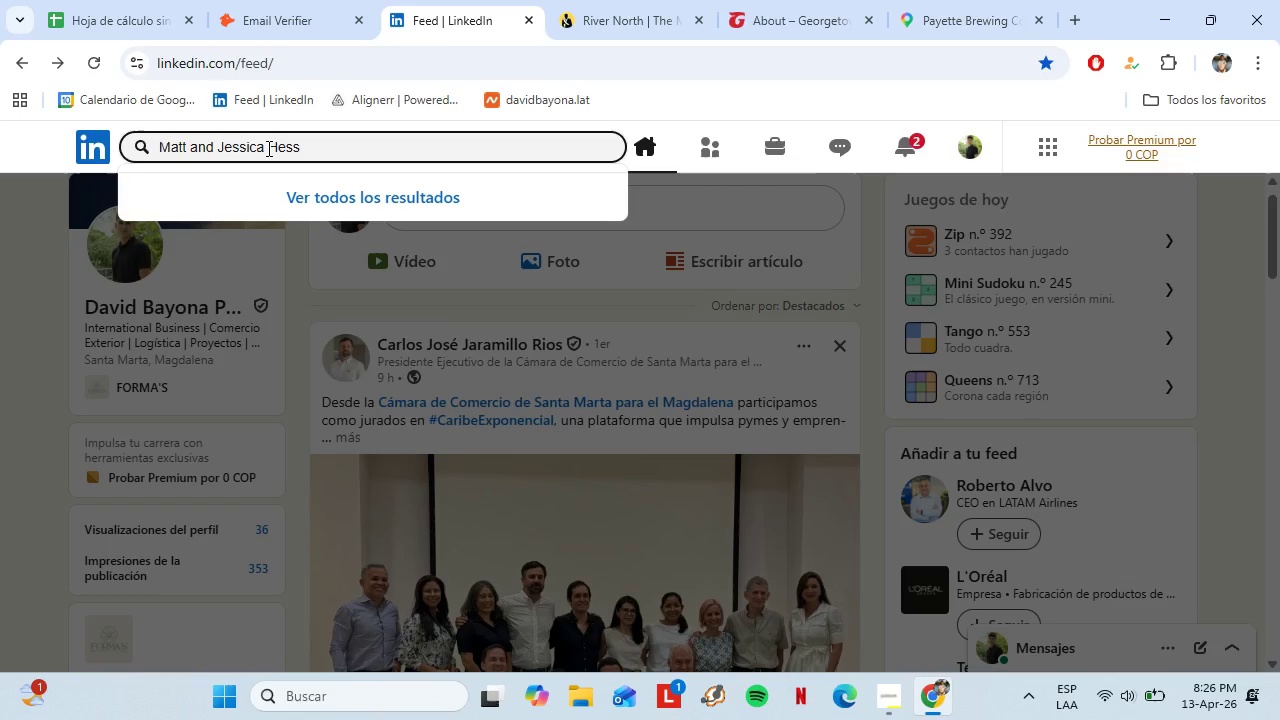 
left_click_drag(start_coordinate=[267, 148], to_coordinate=[186, 142])
 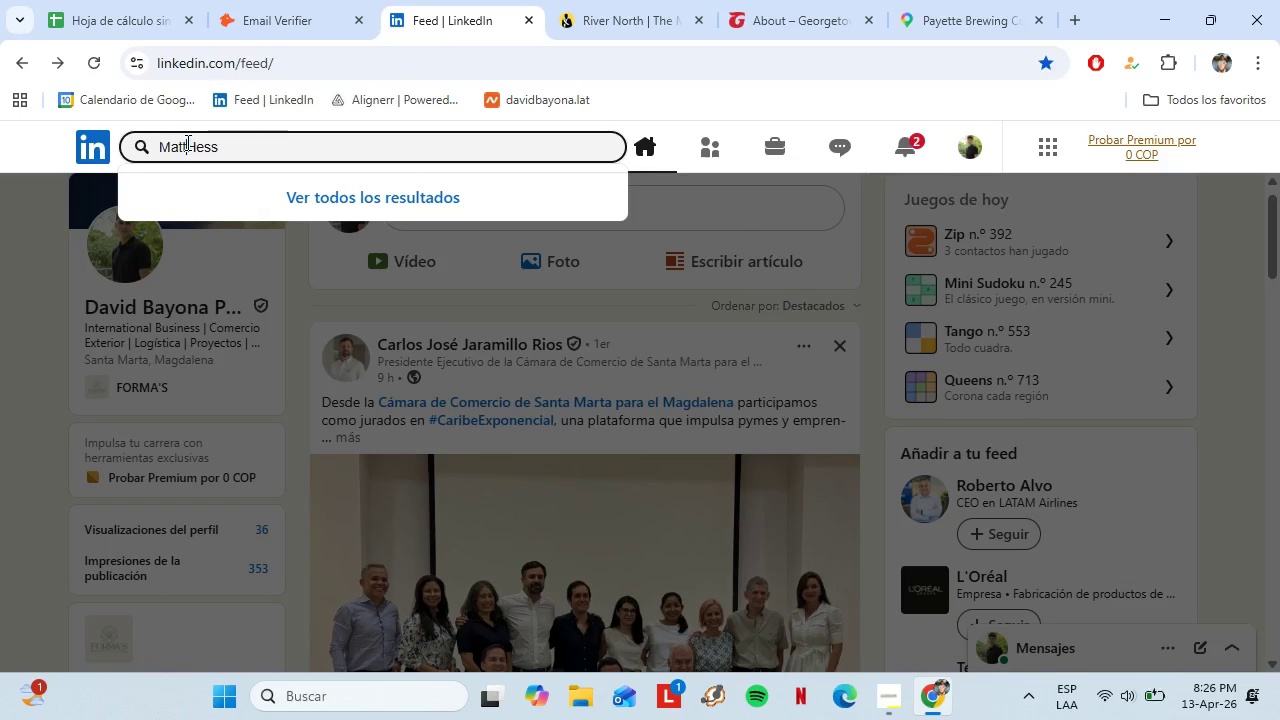 
key(Backspace)
 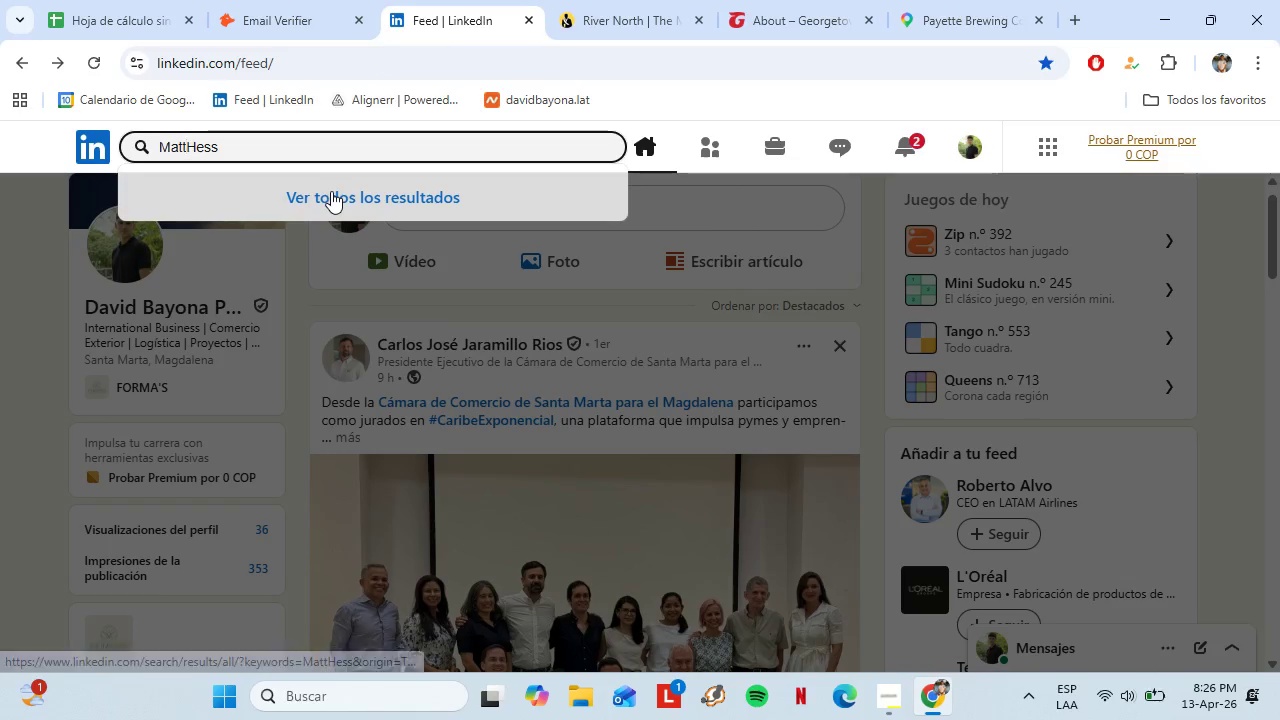 
key(Space)
 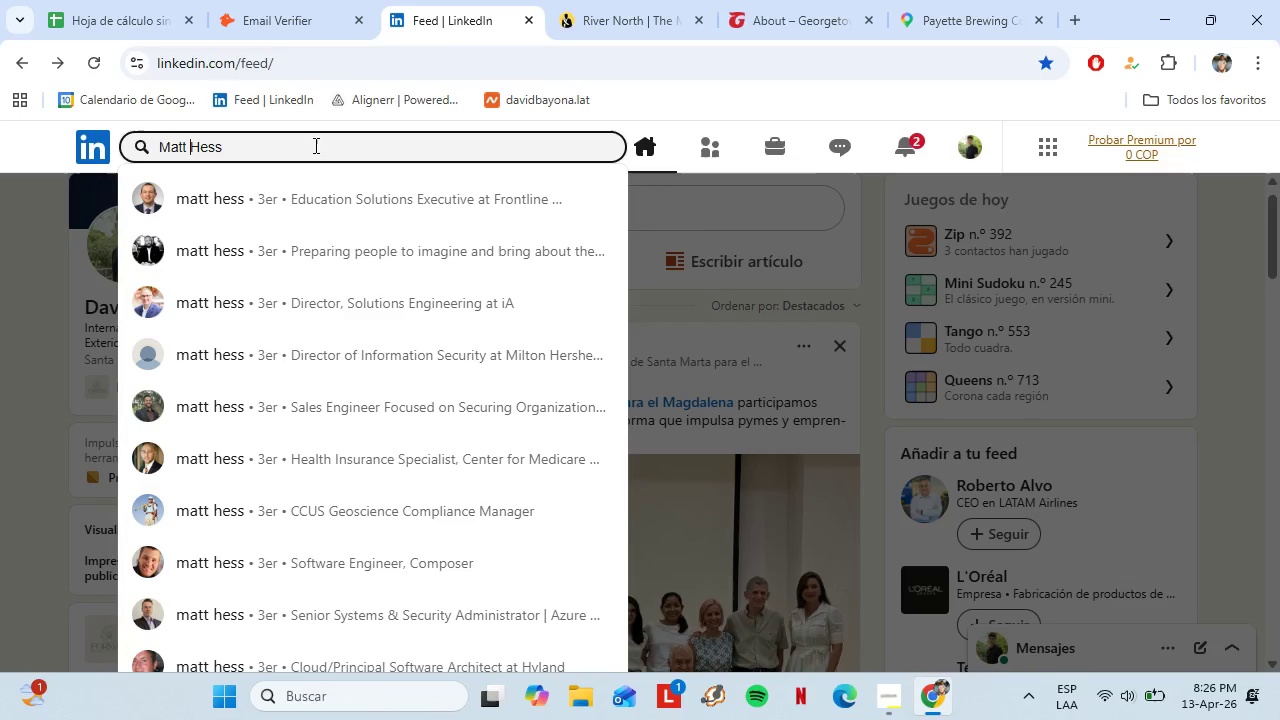 
left_click([150, 17])
 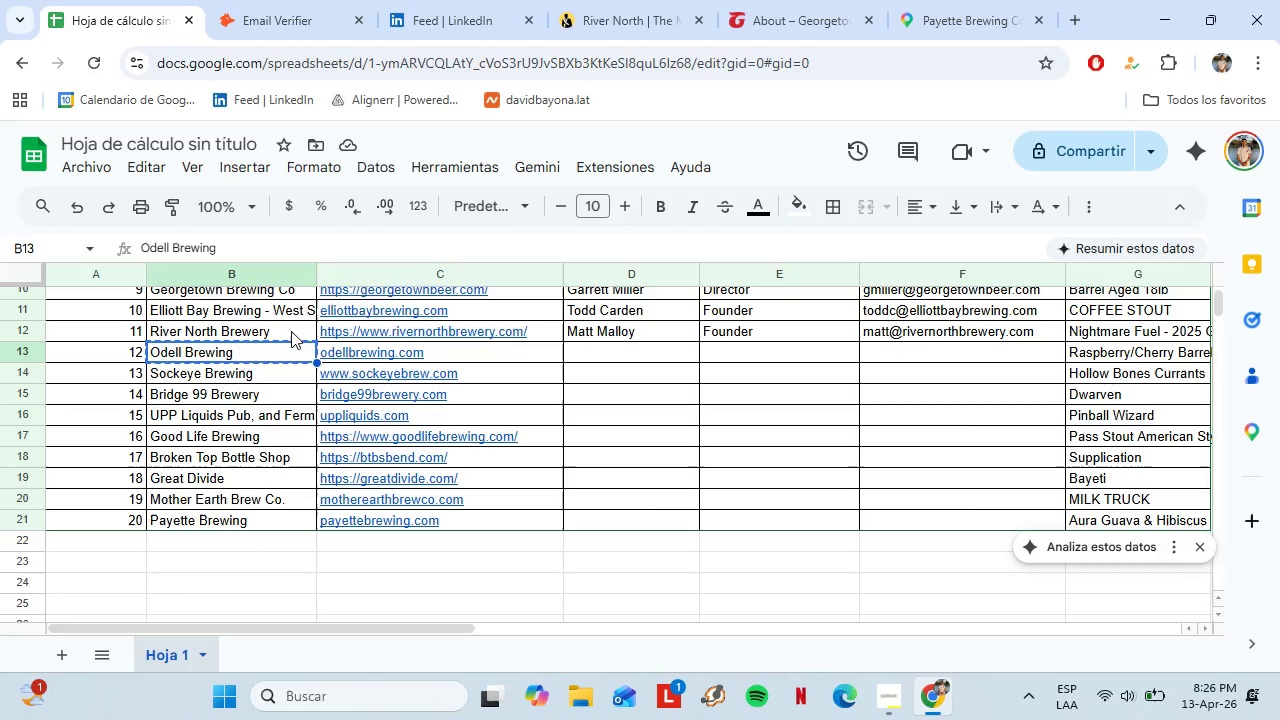 
left_click([284, 329])
 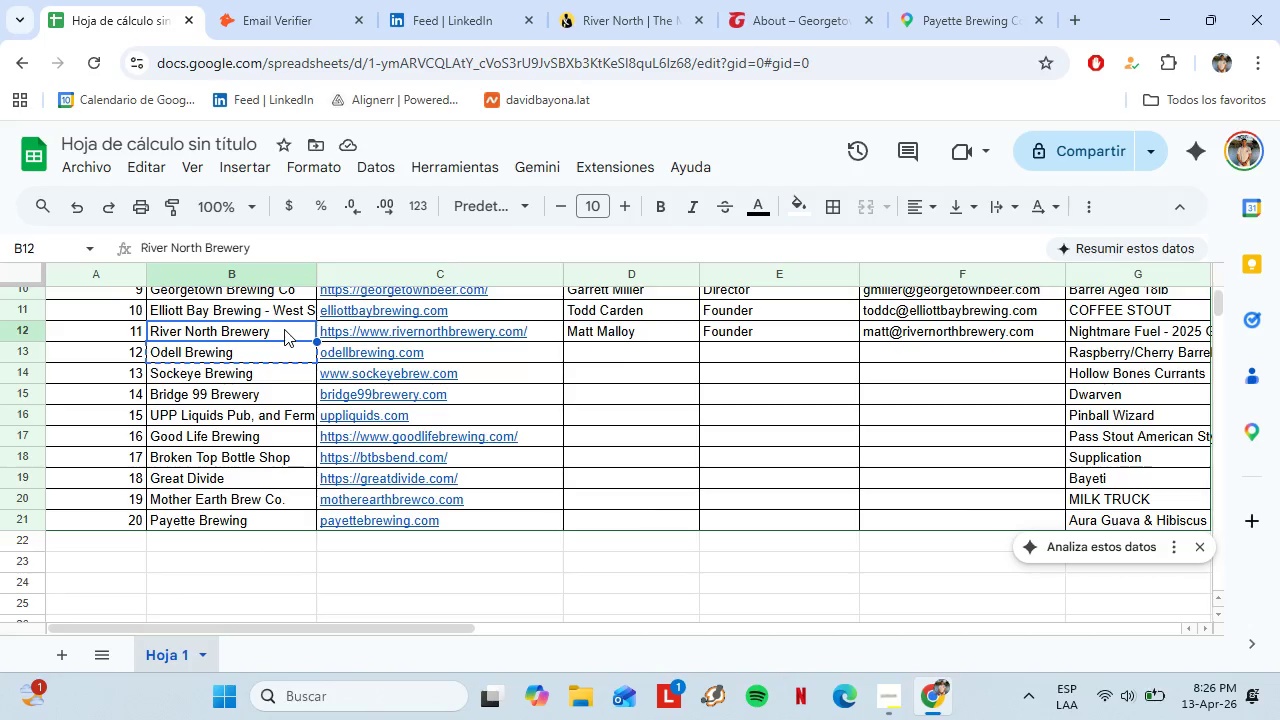 
key(Control+C)
 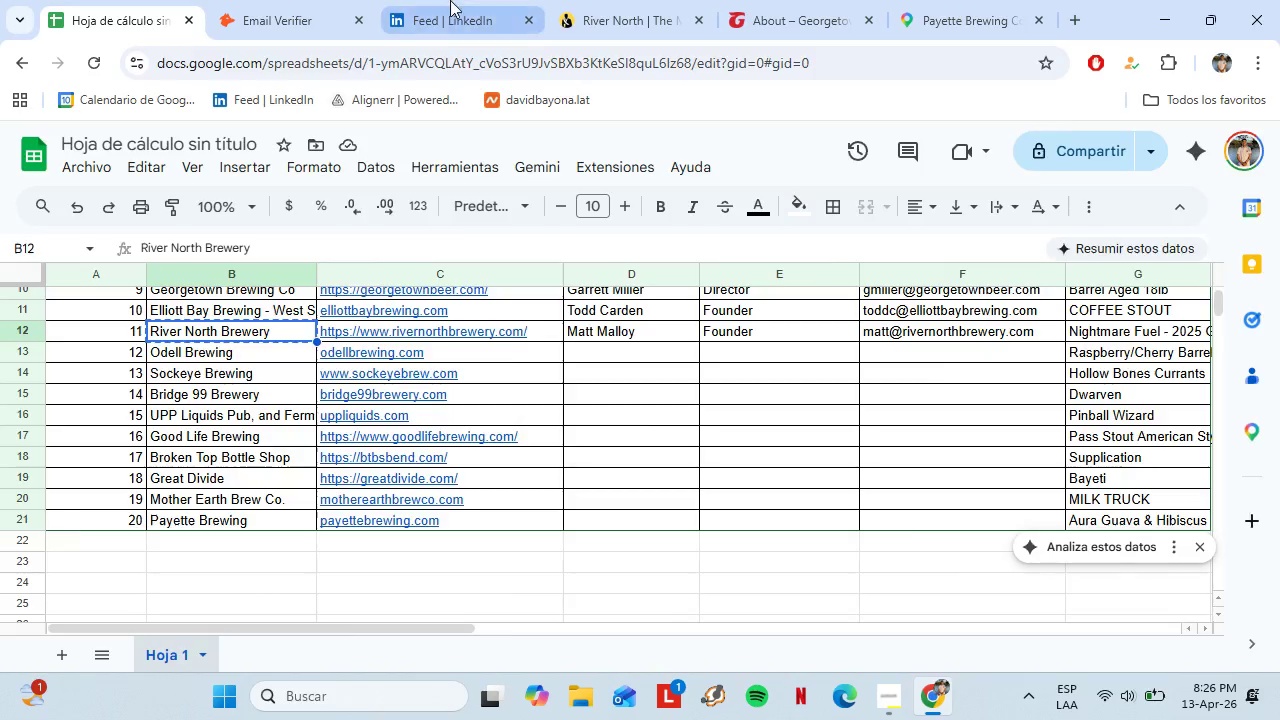 
left_click([450, 0])
 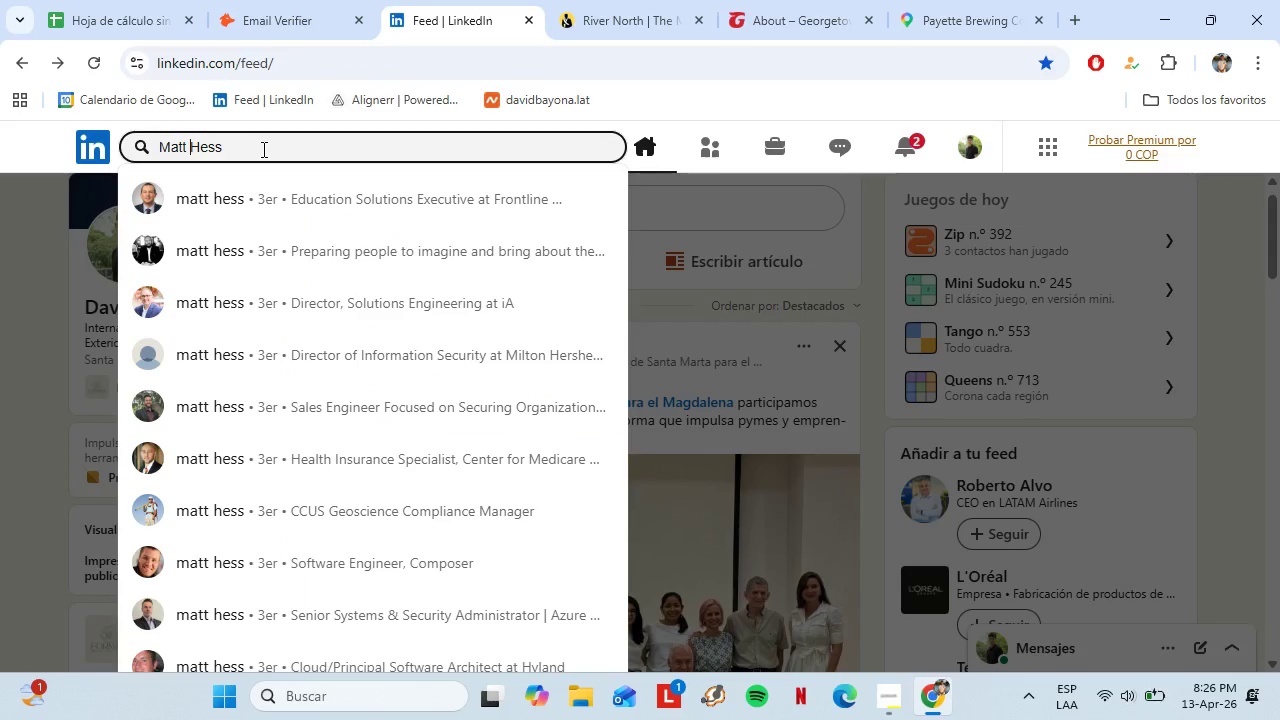 
left_click([262, 149])
 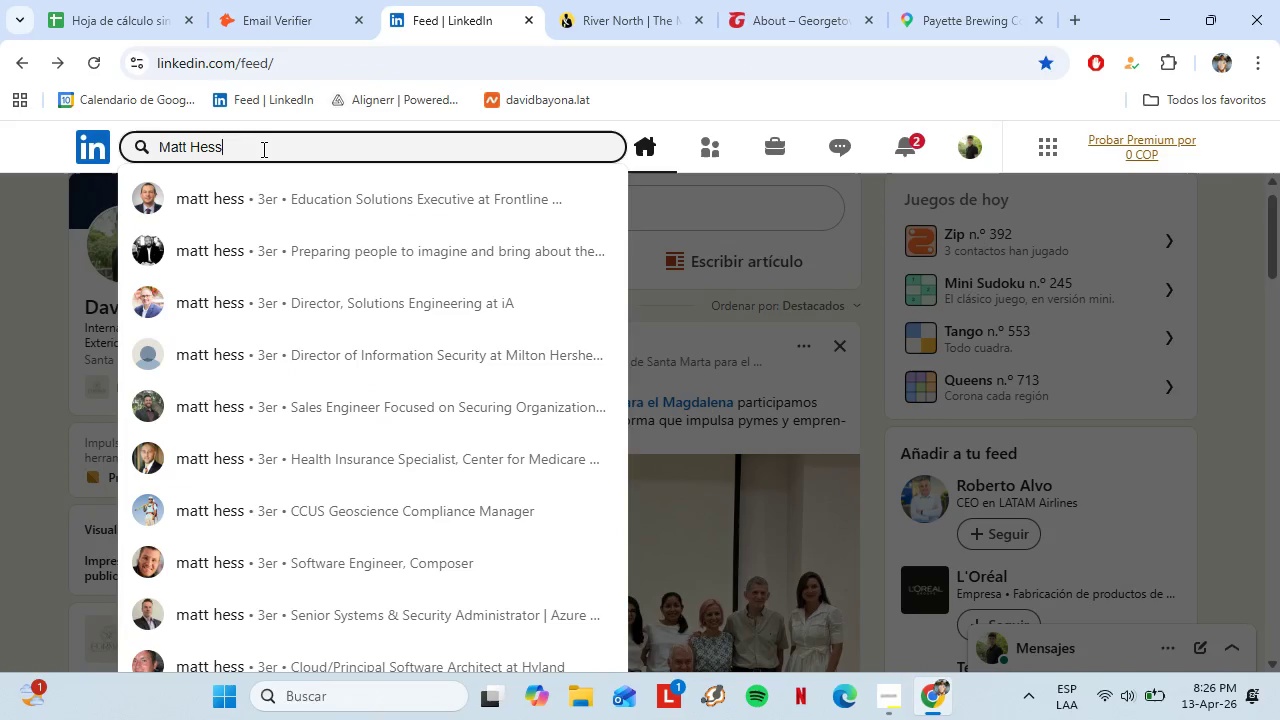 
key(Space)
 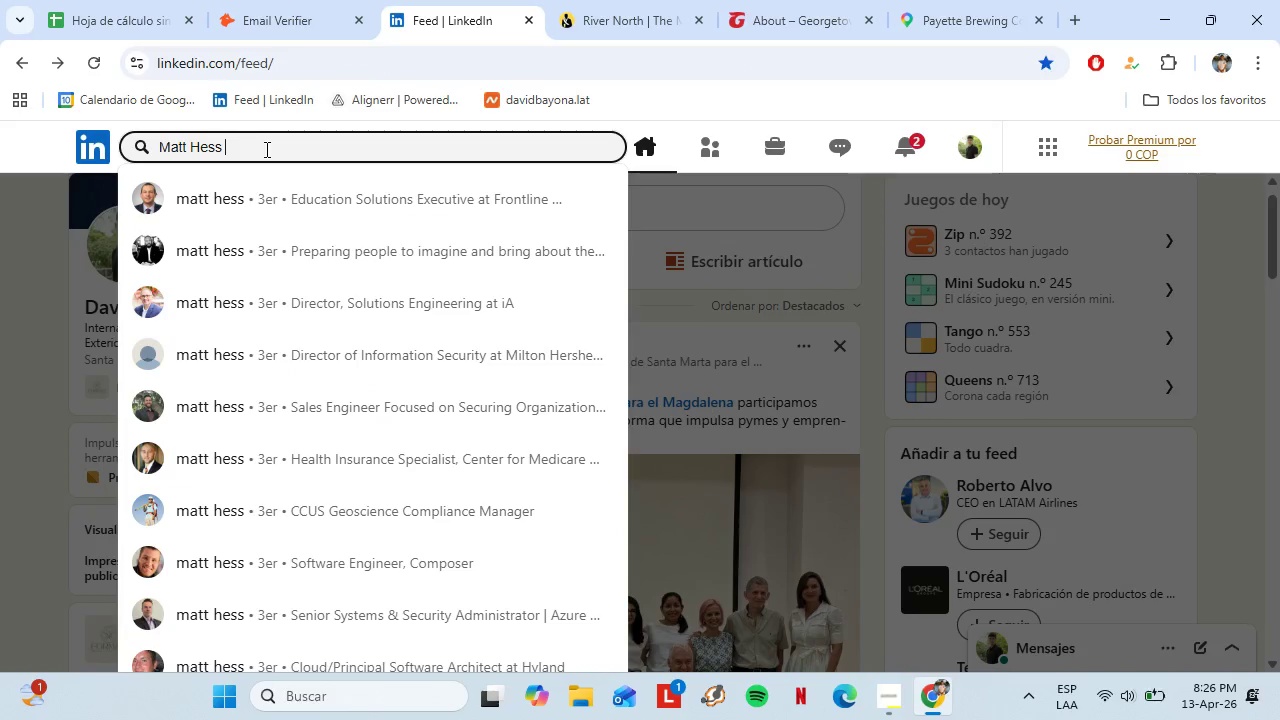 
key(Control+V)
 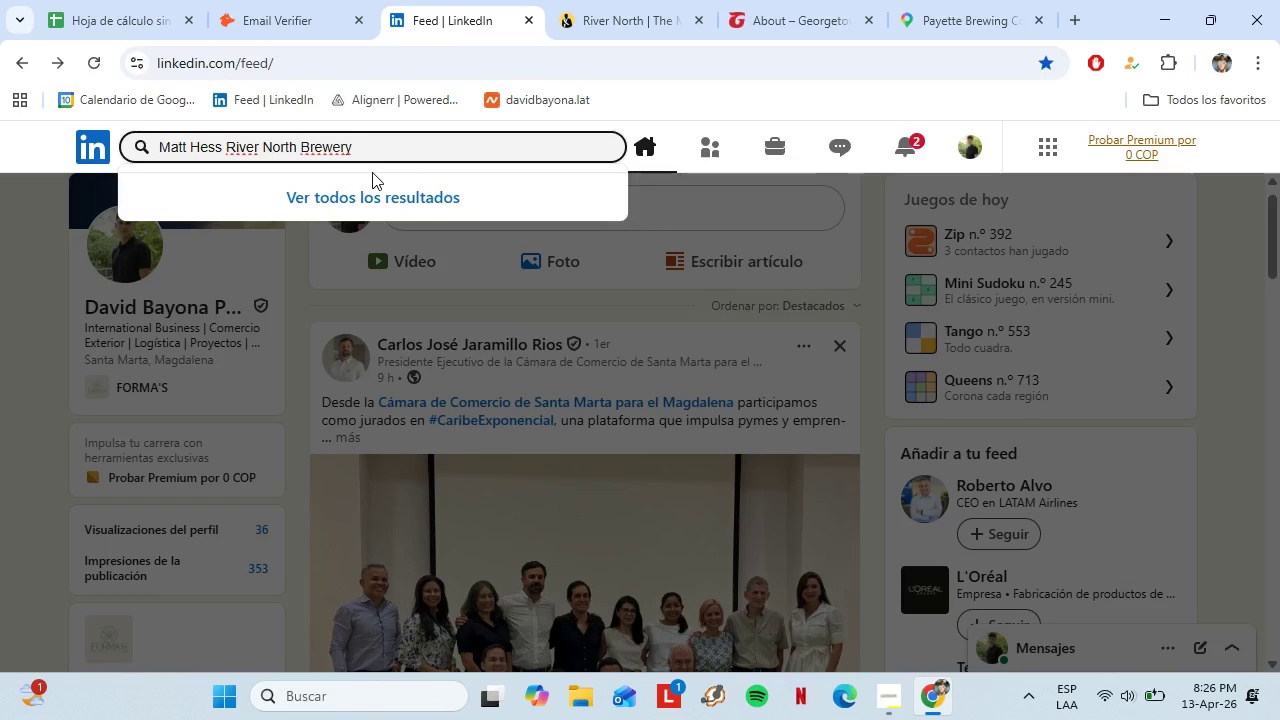 
left_click([356, 201])
 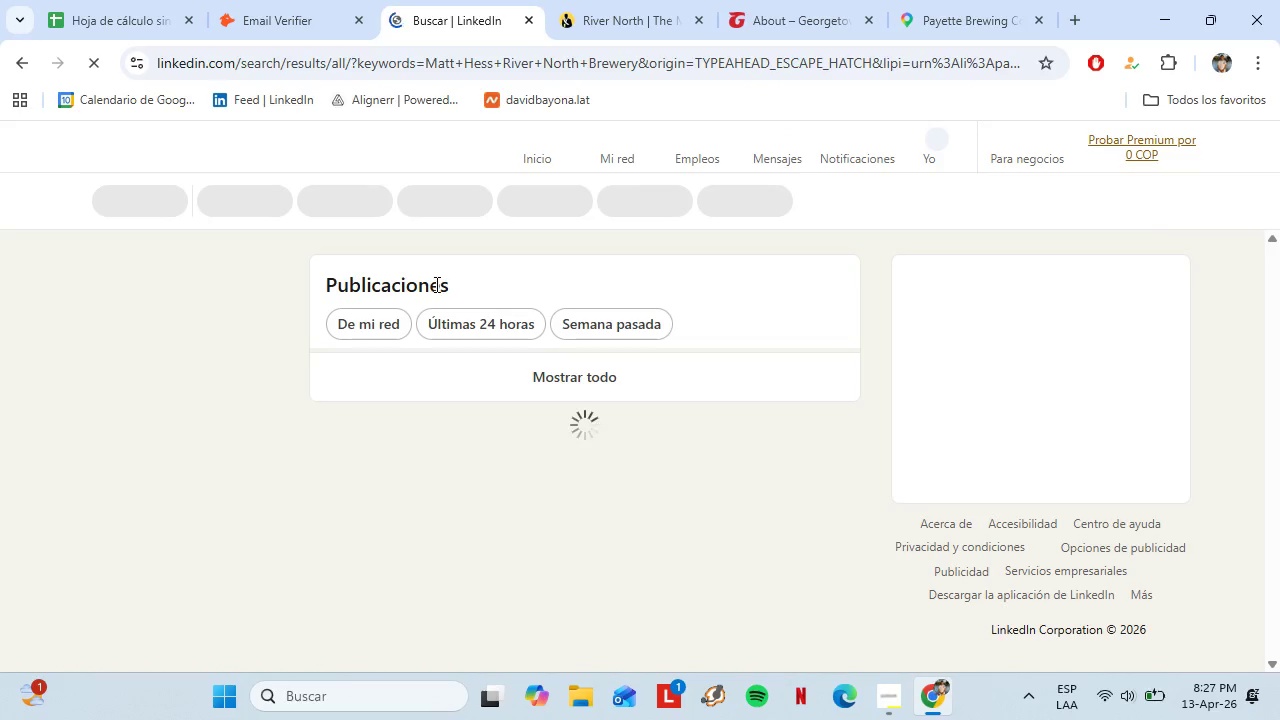 
wait(8.08)
 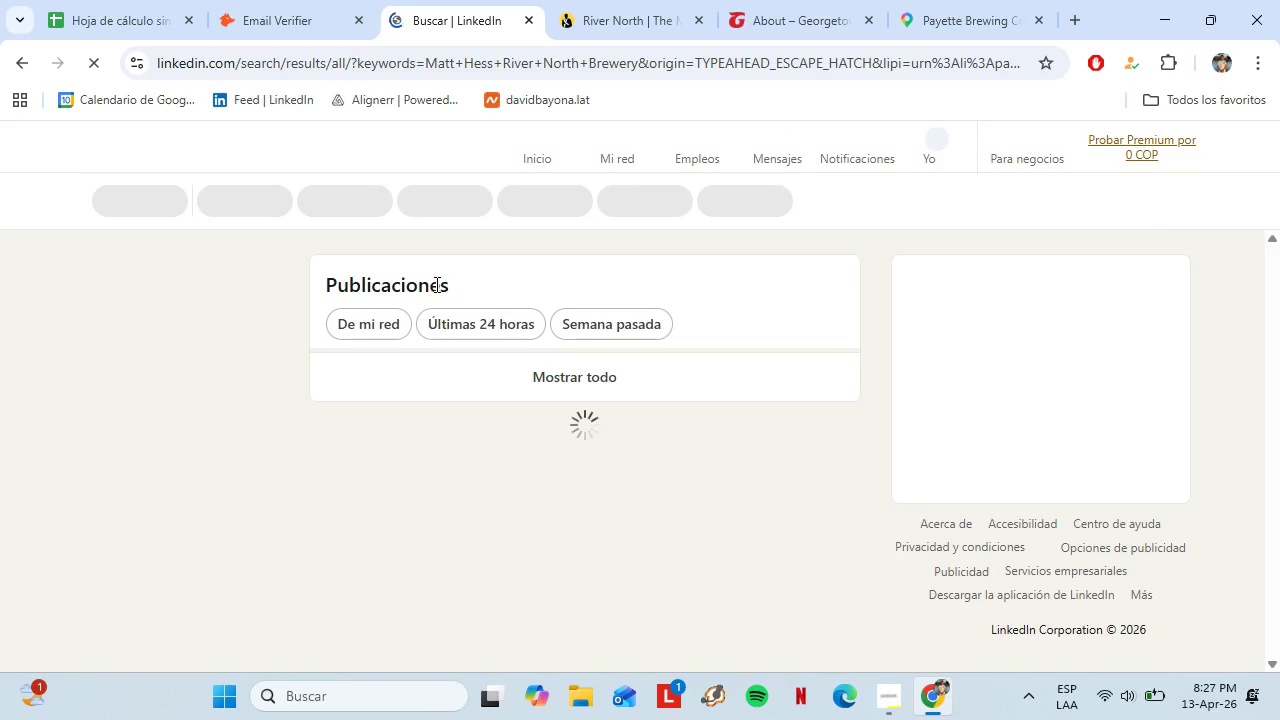 
scroll: coordinate [625, 408], scroll_direction: down, amount: 3.0
 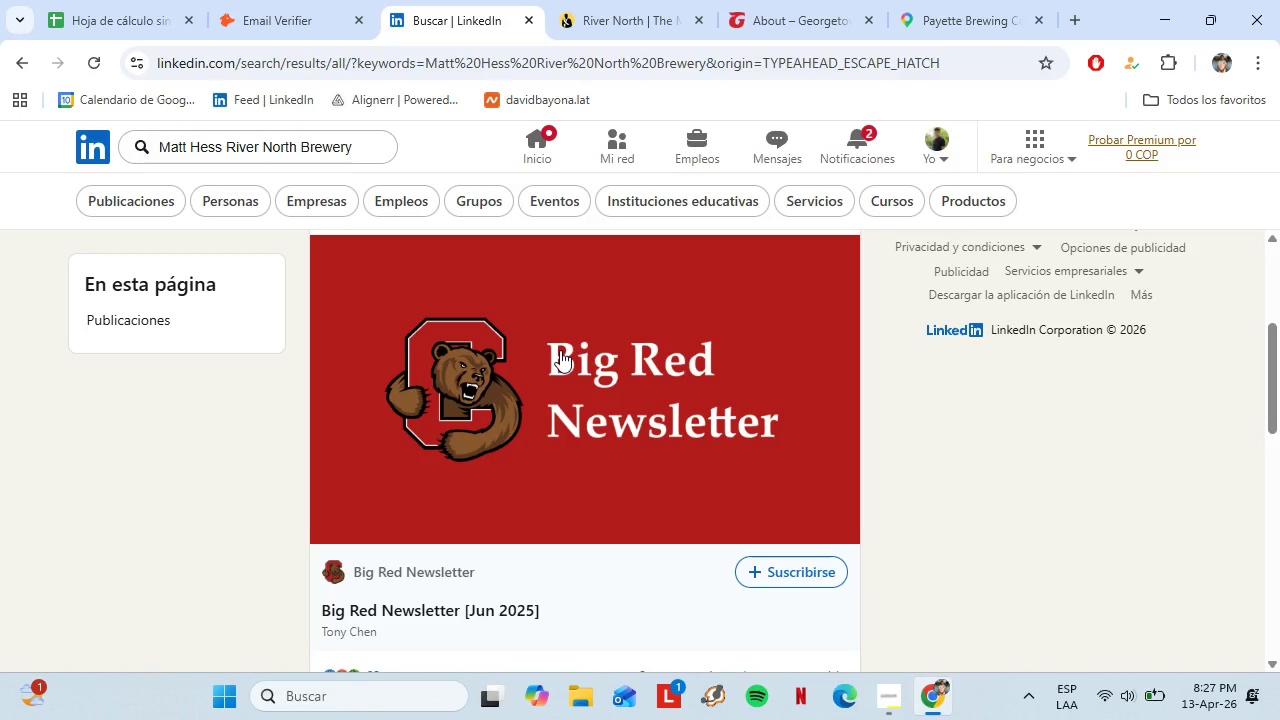 
left_click_drag(start_coordinate=[228, 142], to_coordinate=[147, 152])
 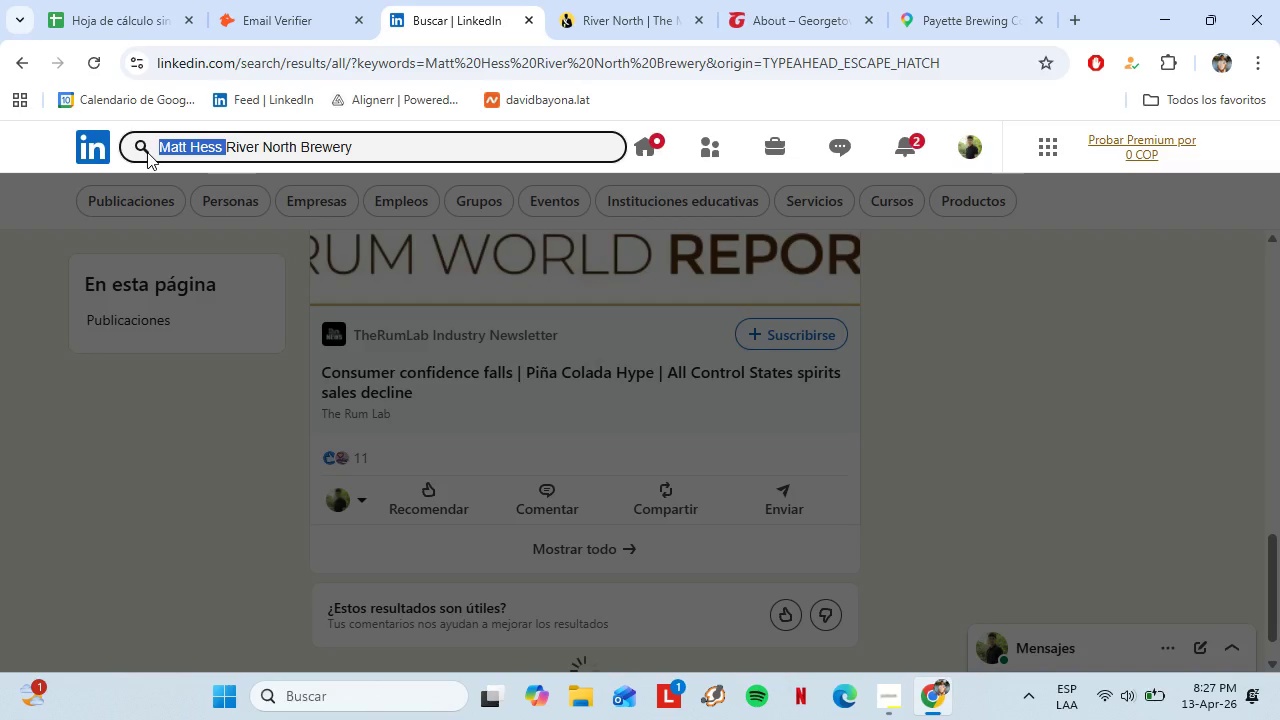 
scroll: coordinate [560, 350], scroll_direction: down, amount: 2.0
 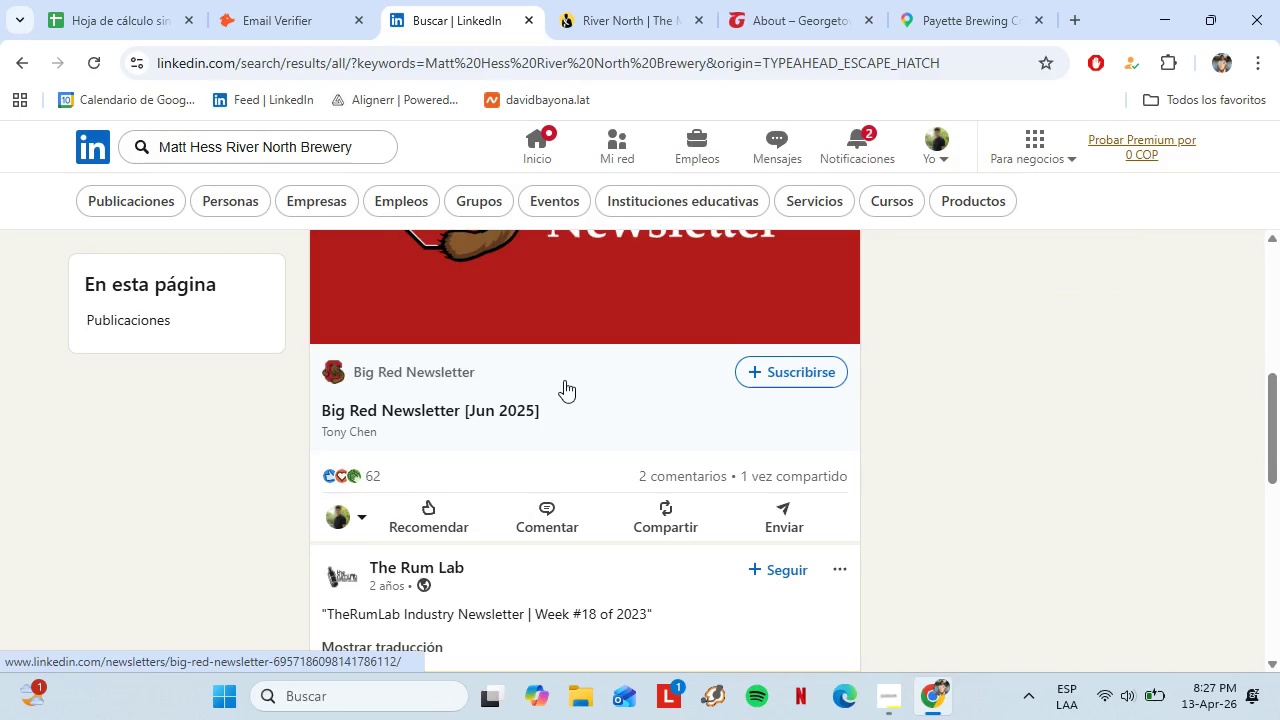 
key(Backspace)
 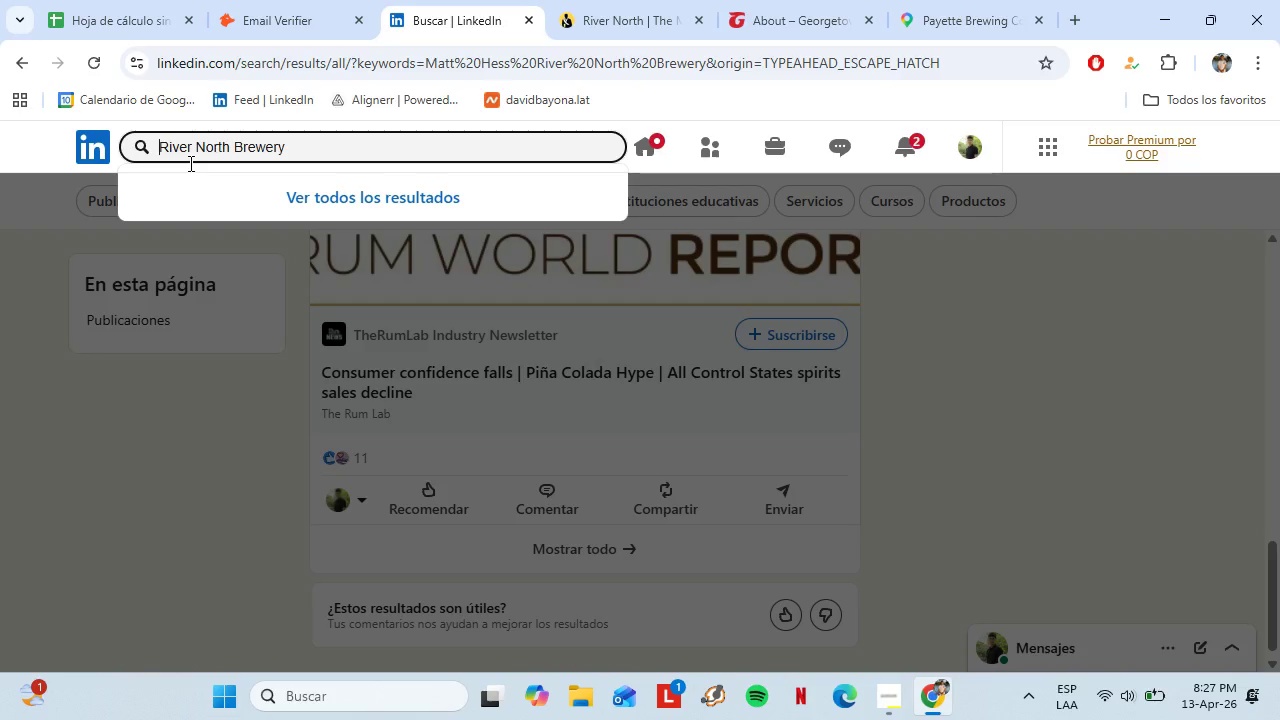 
scroll: coordinate [527, 419], scroll_direction: down, amount: 3.0
 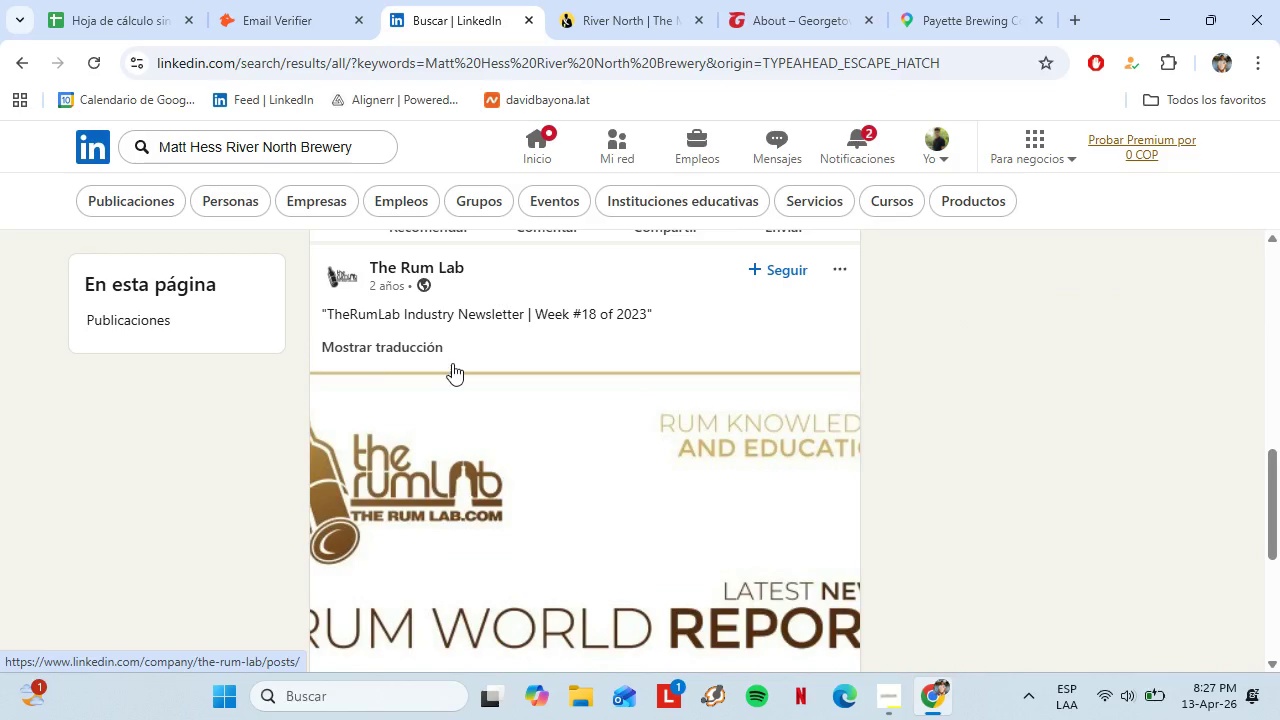 
key(Enter)
 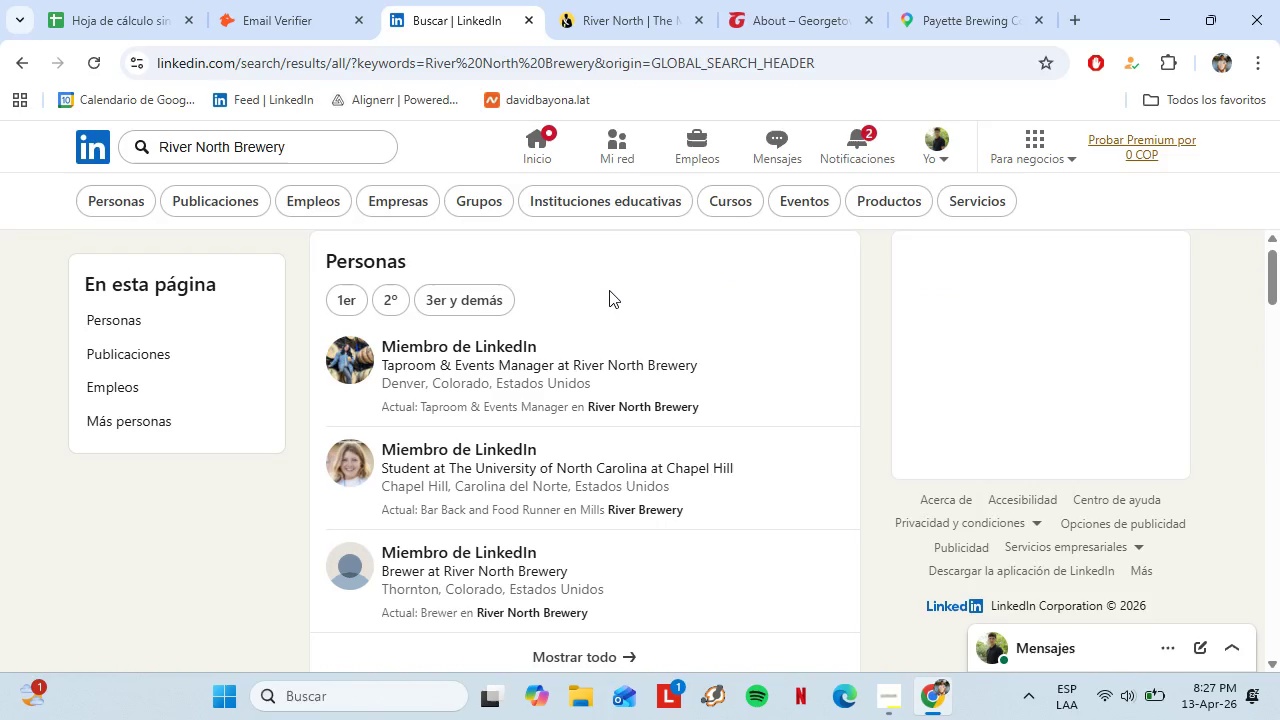 
scroll: coordinate [374, 335], scroll_direction: down, amount: 8.0
 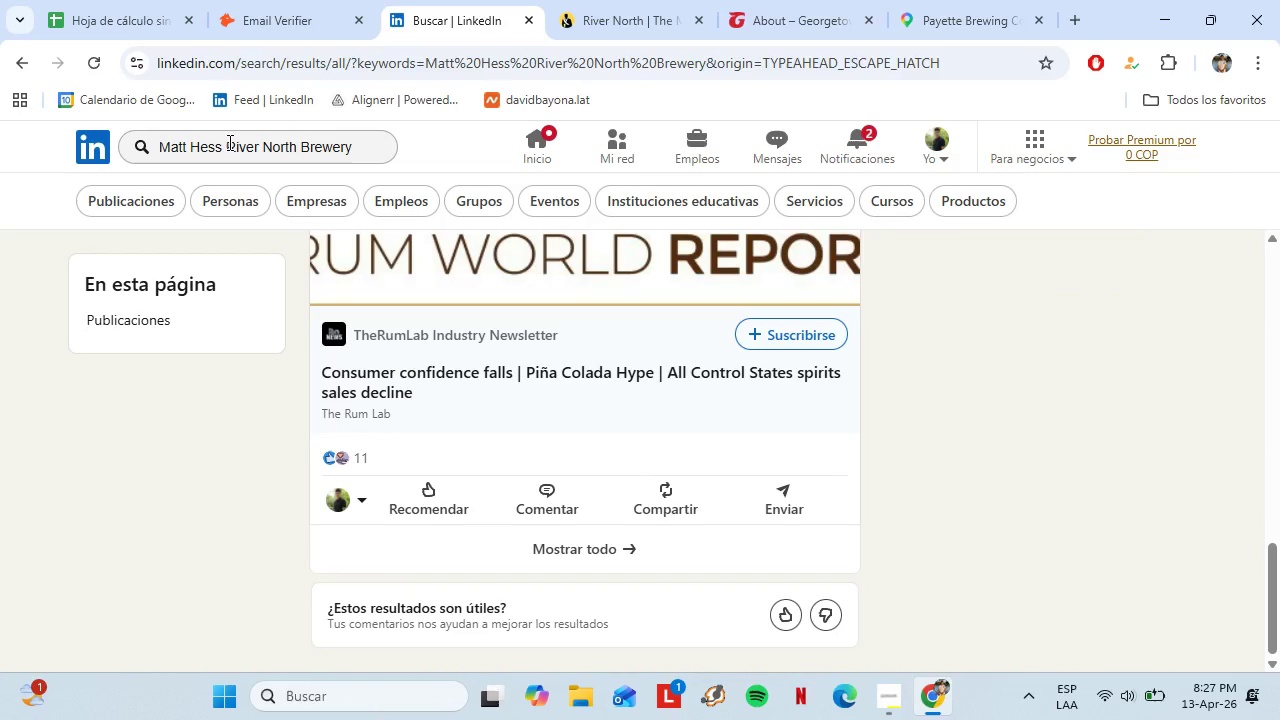 
wait(12.29)
 